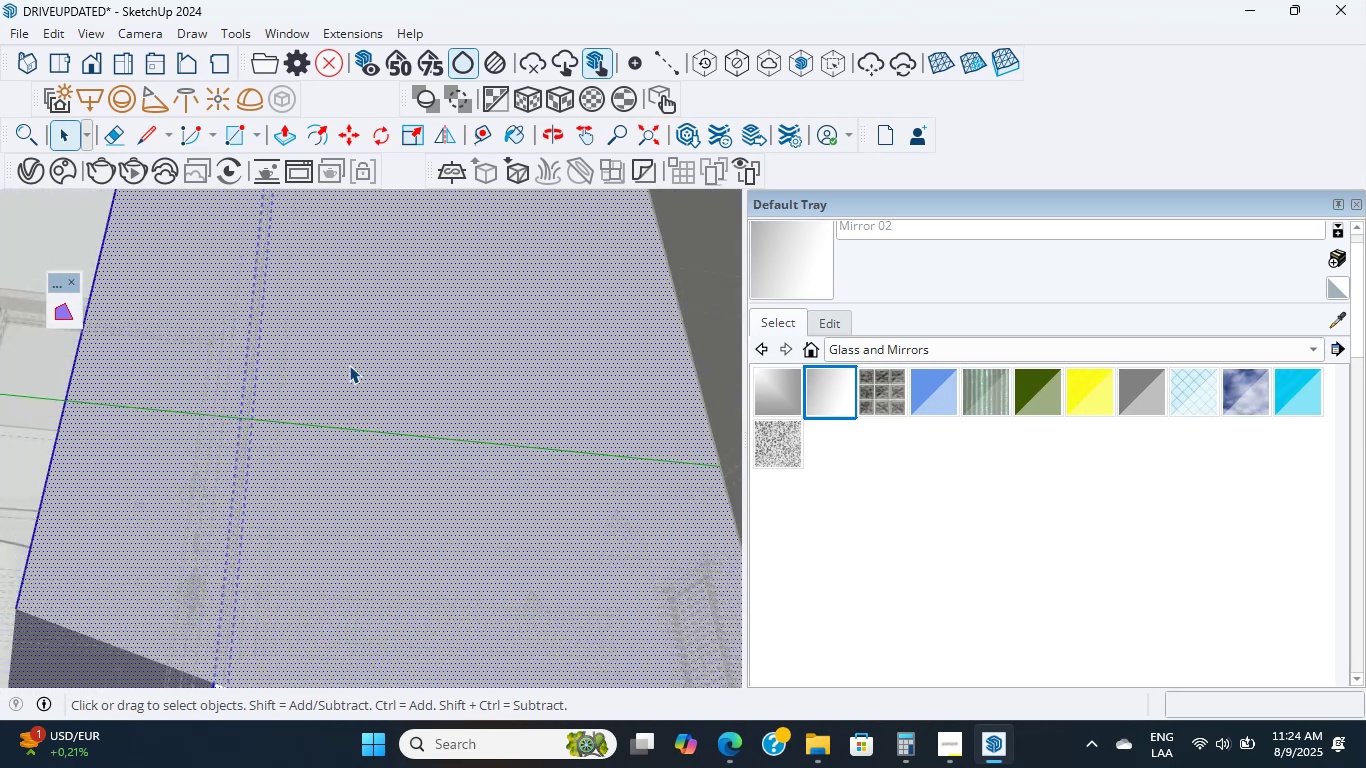 
double_click([349, 365])
 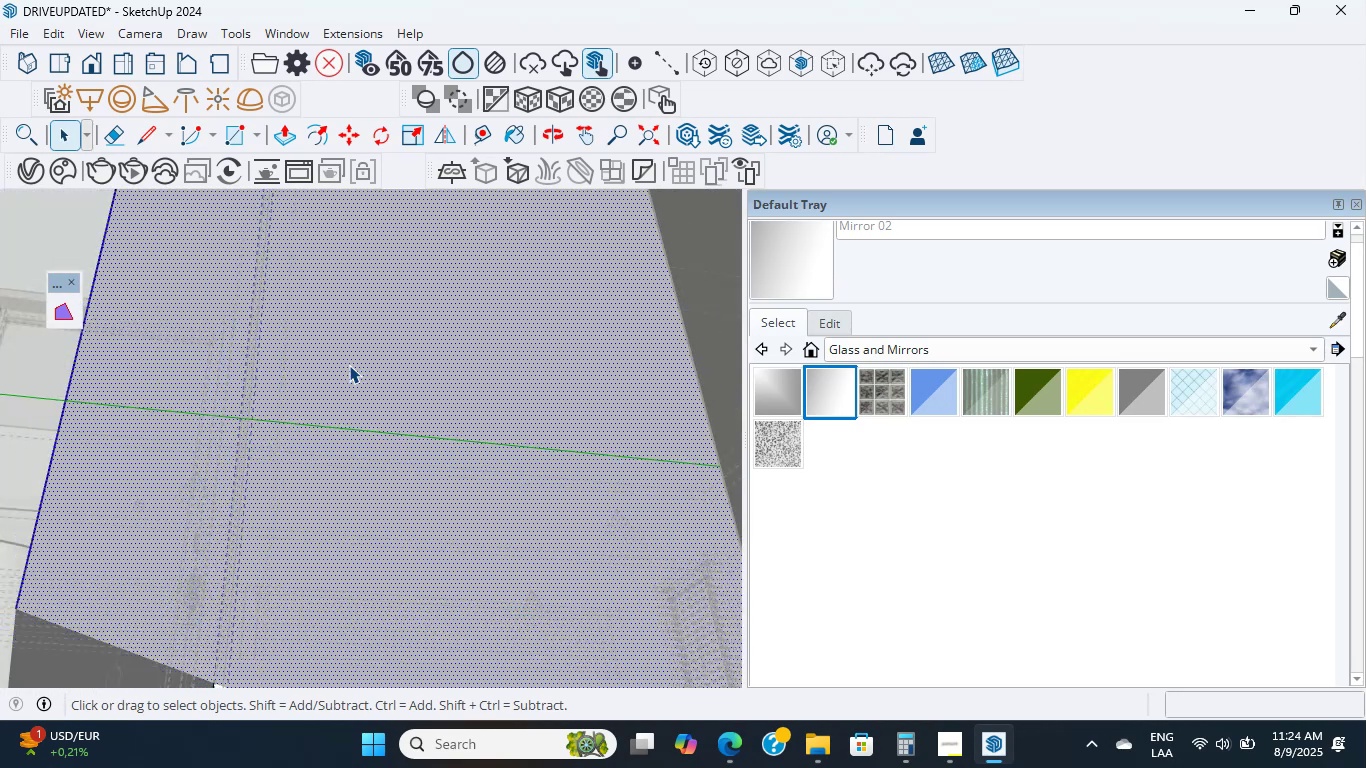 
triple_click([349, 365])
 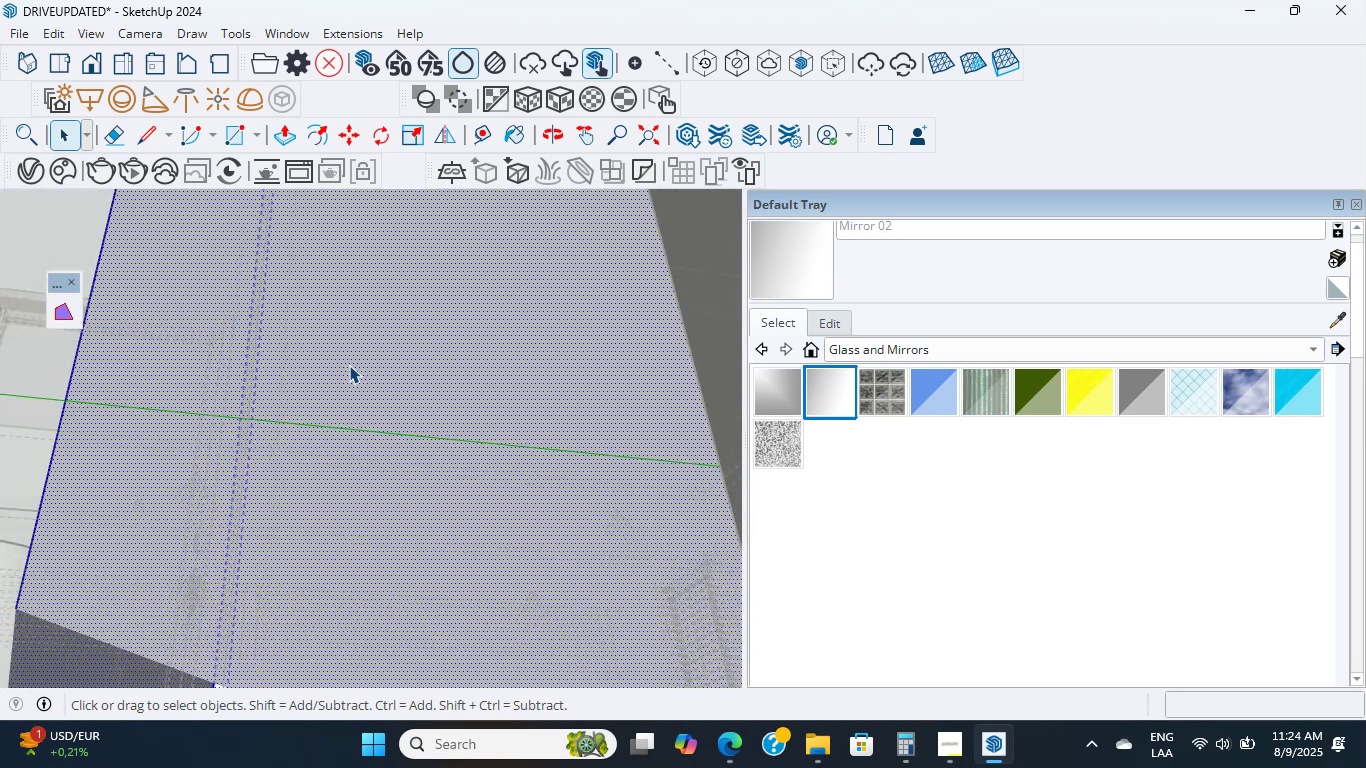 
triple_click([349, 365])
 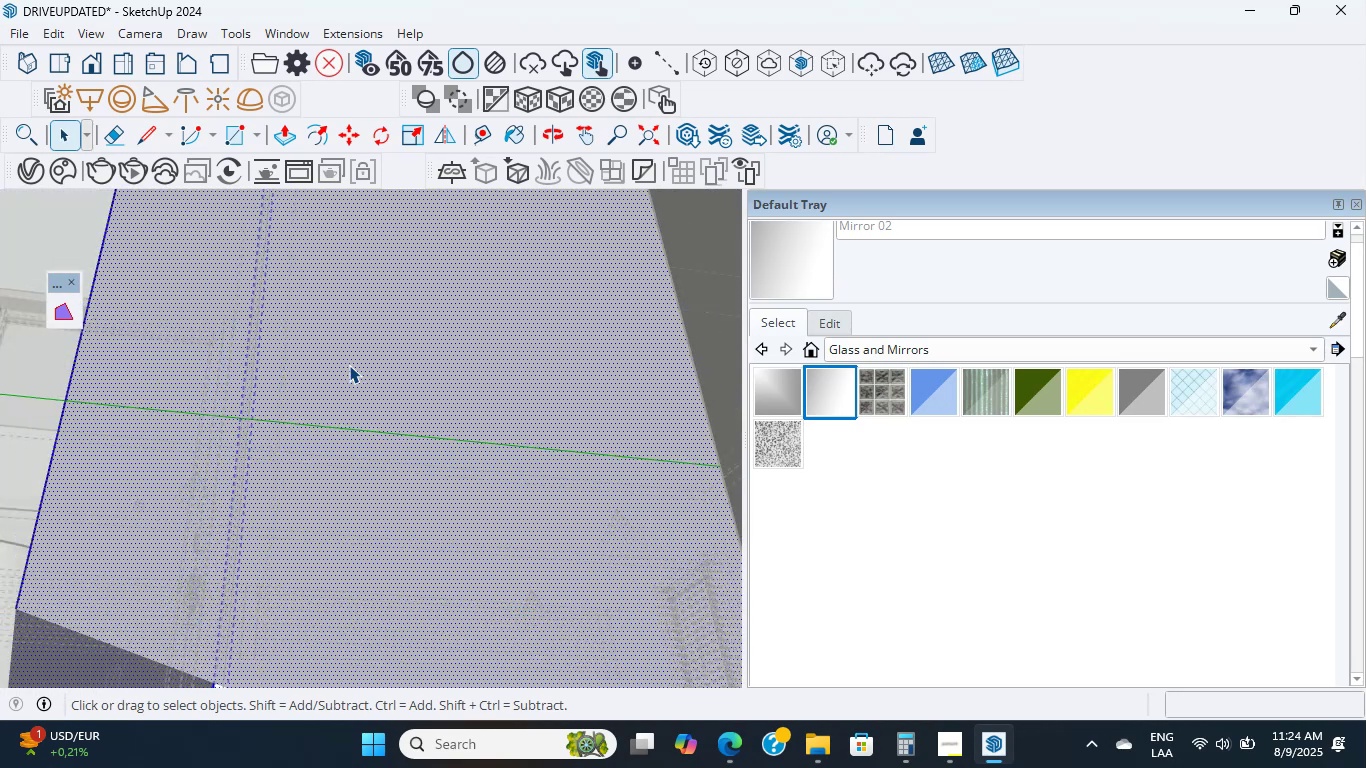 
triple_click([349, 365])
 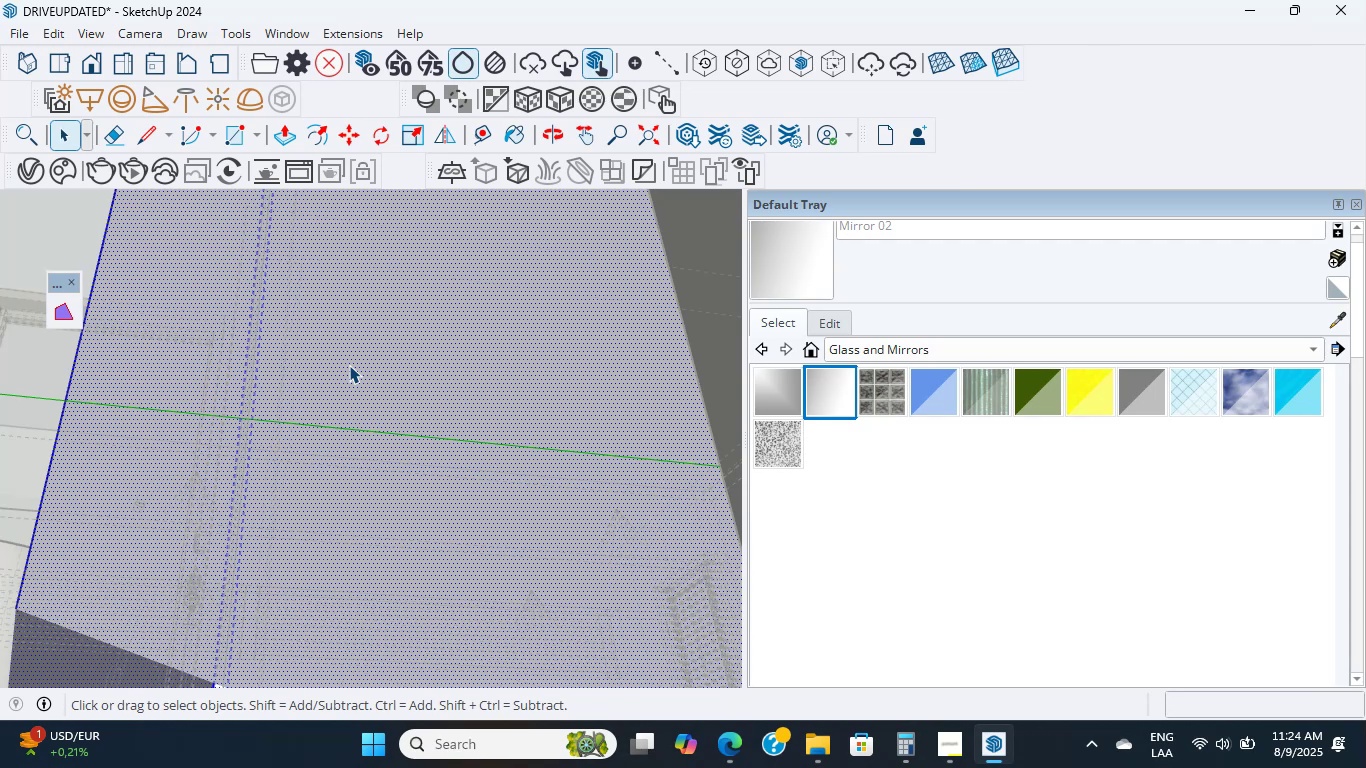 
wait(5.49)
 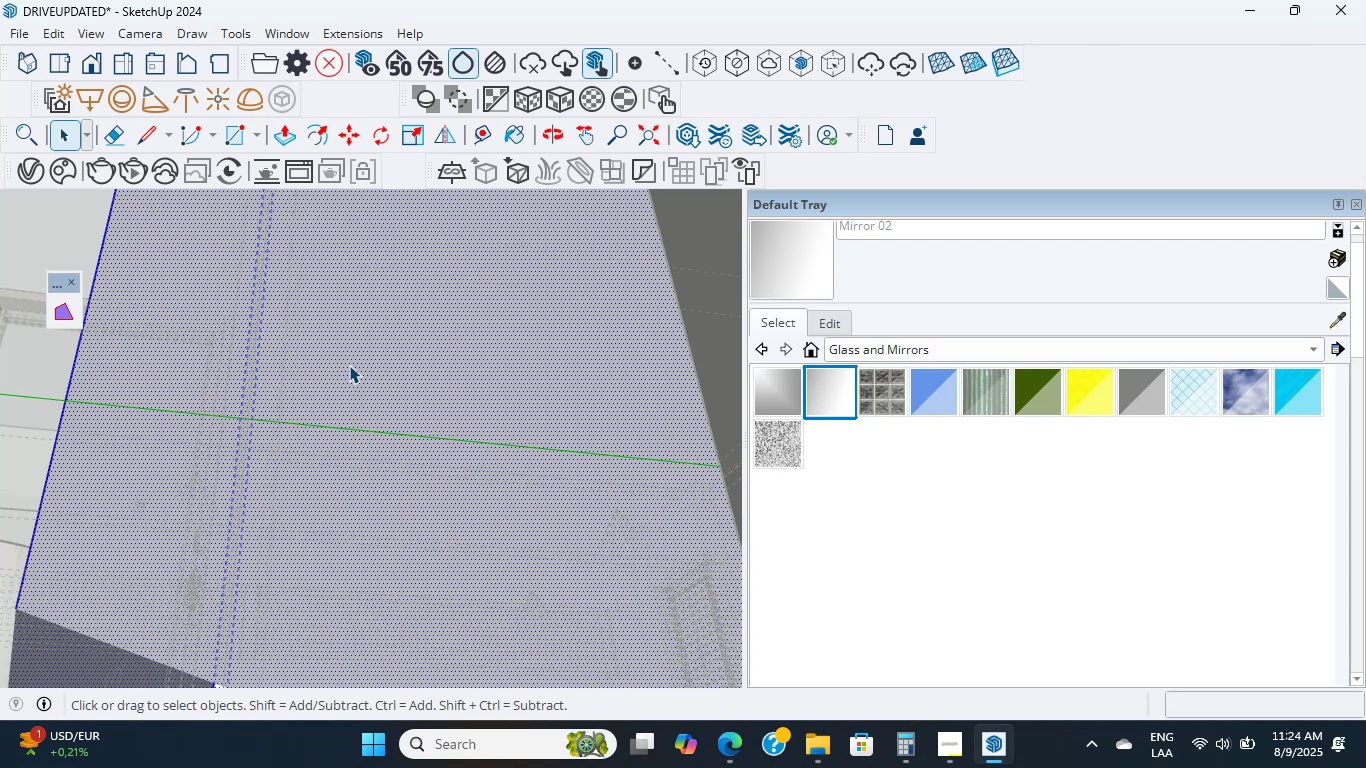 
scroll: coordinate [349, 365], scroll_direction: up, amount: 19.0
 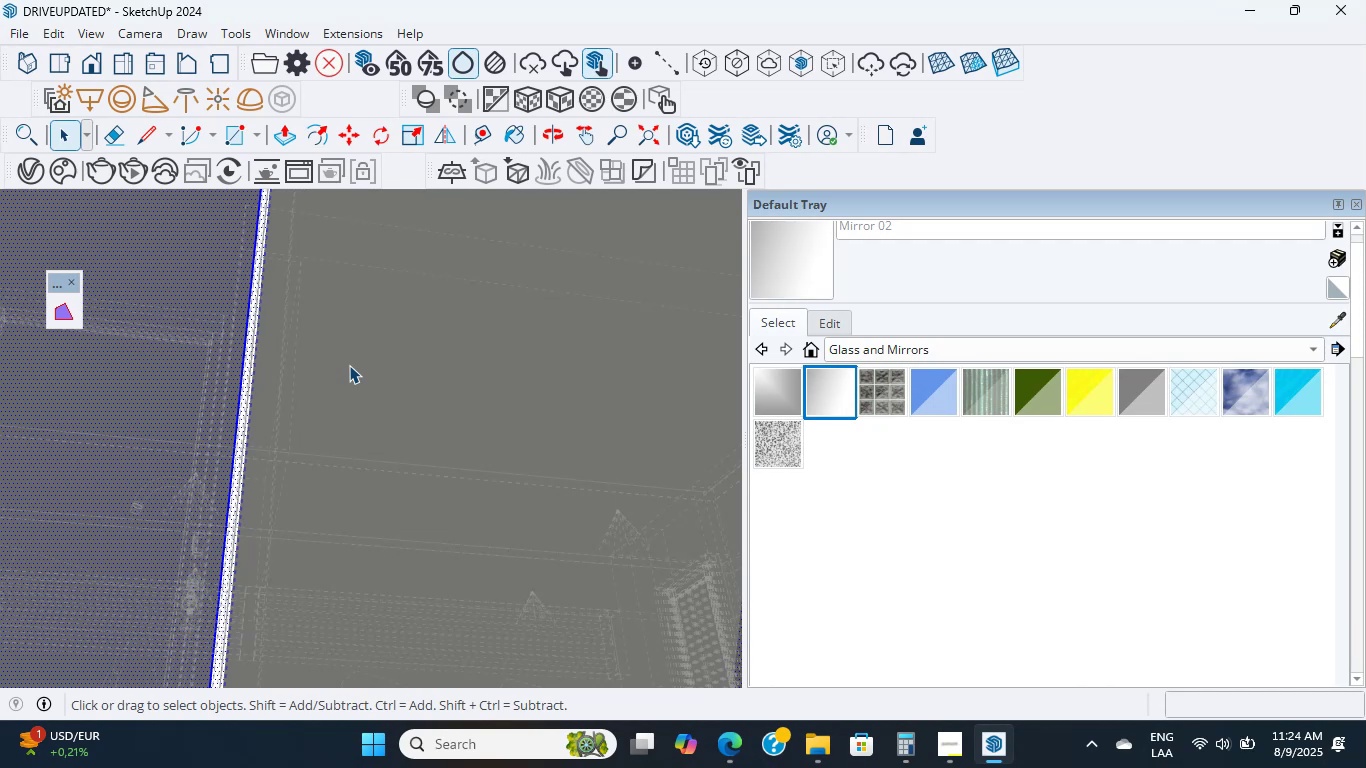 
wait(5.58)
 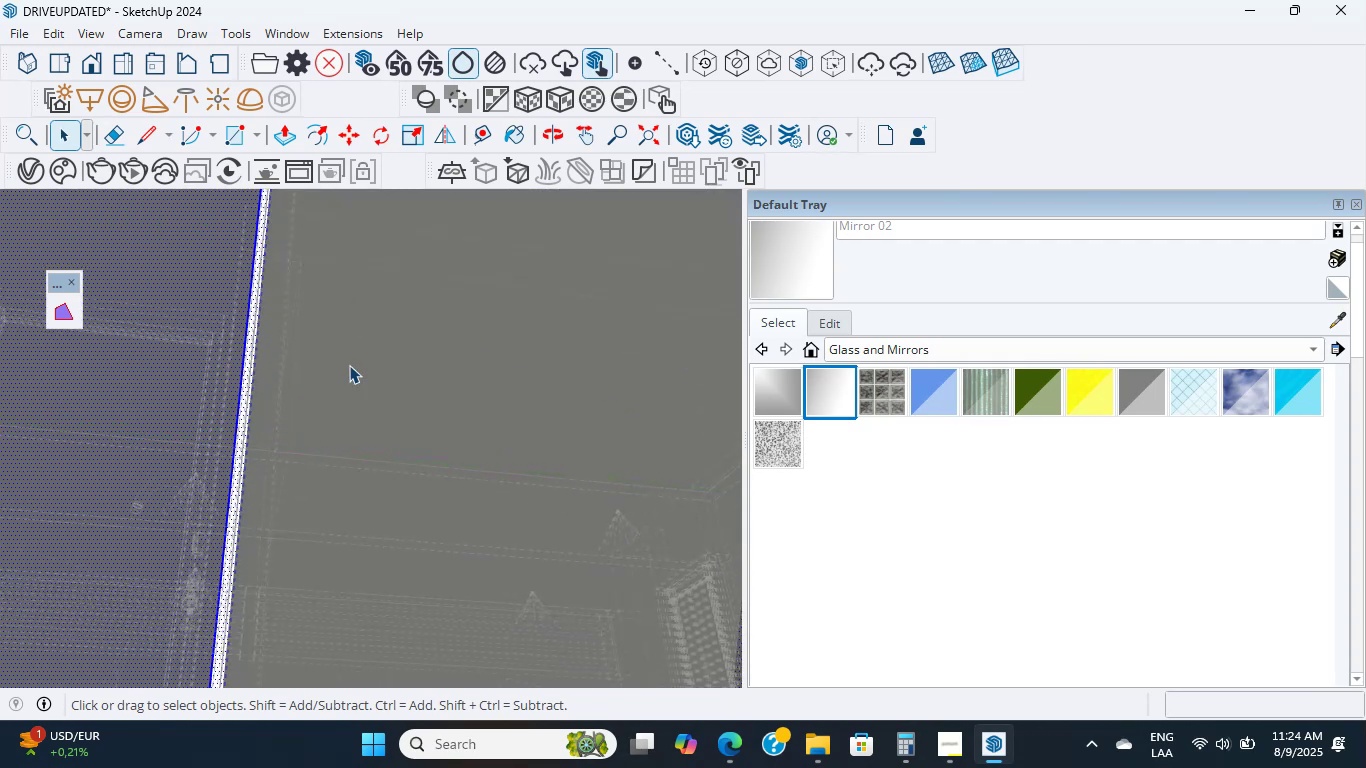 
scroll: coordinate [349, 365], scroll_direction: up, amount: 13.0
 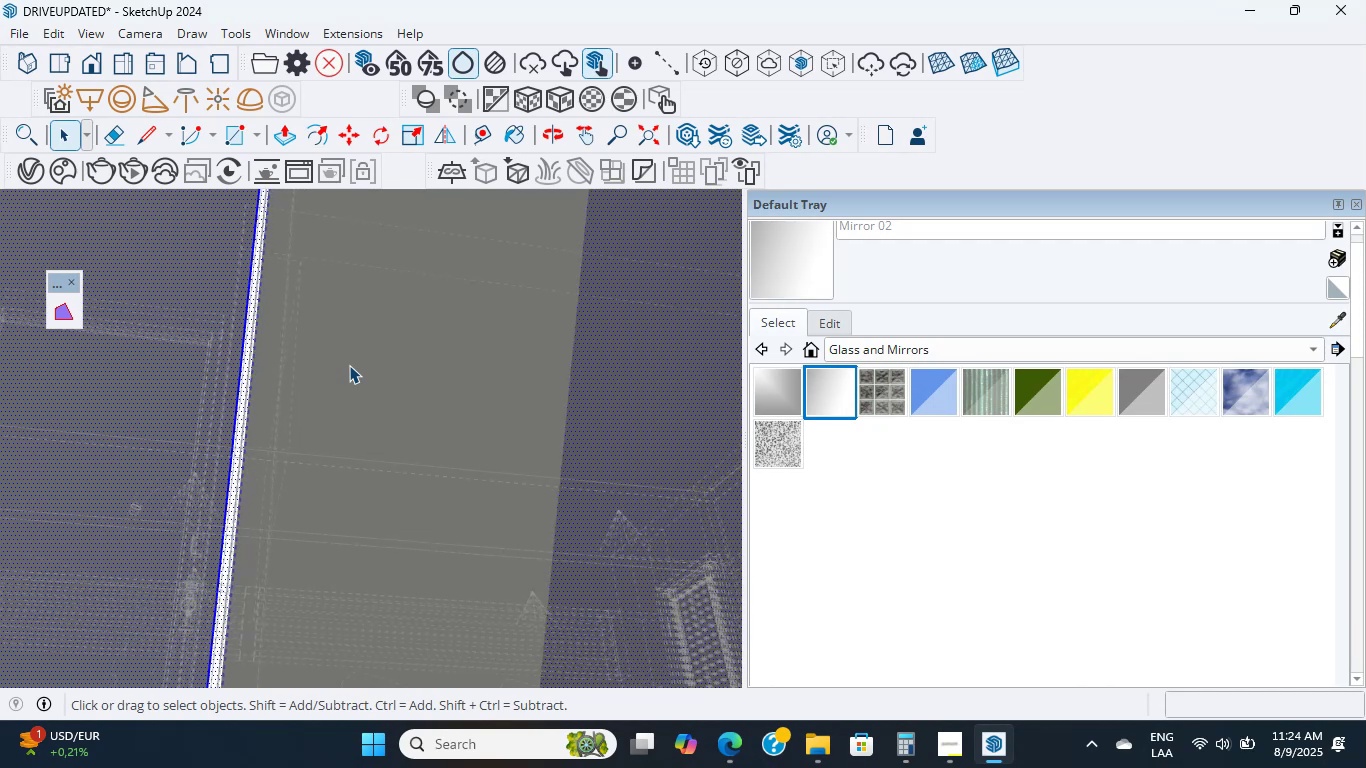 
double_click([349, 365])
 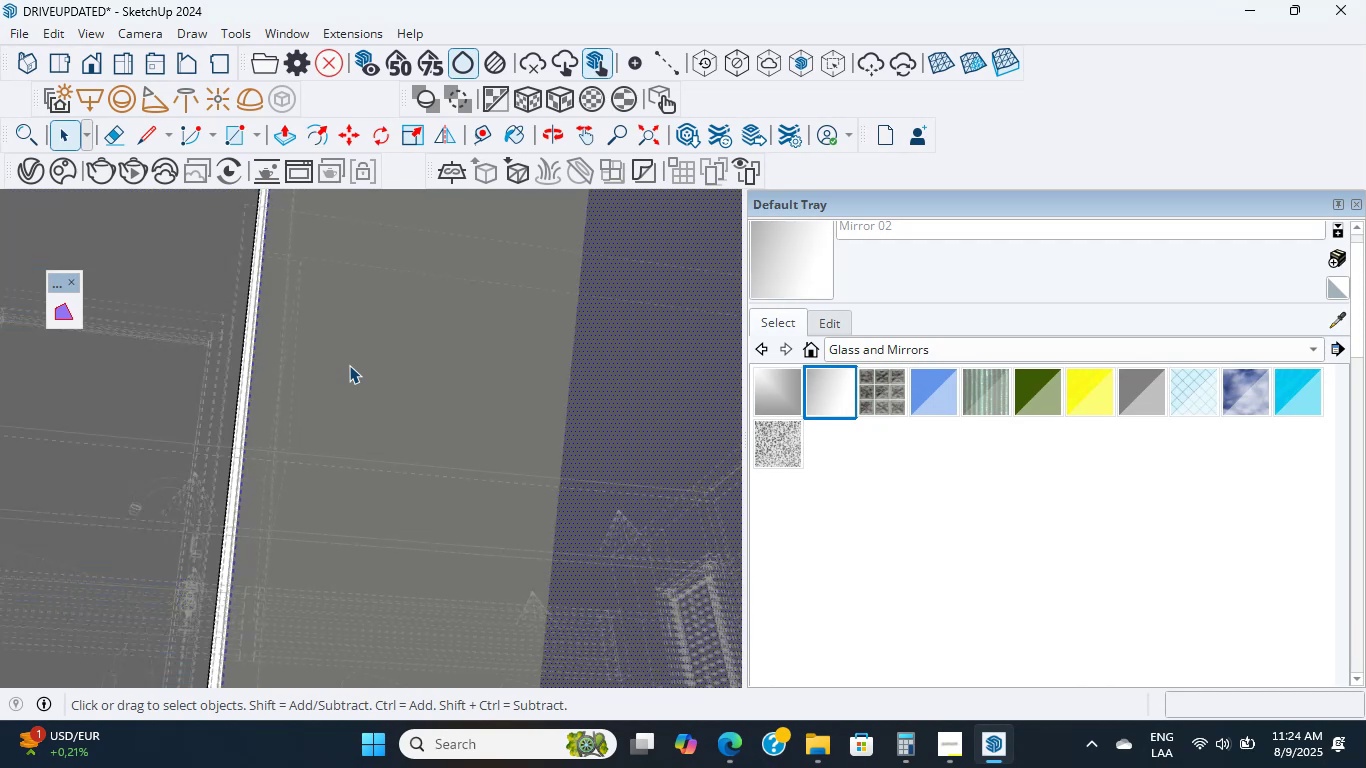 
triple_click([349, 365])
 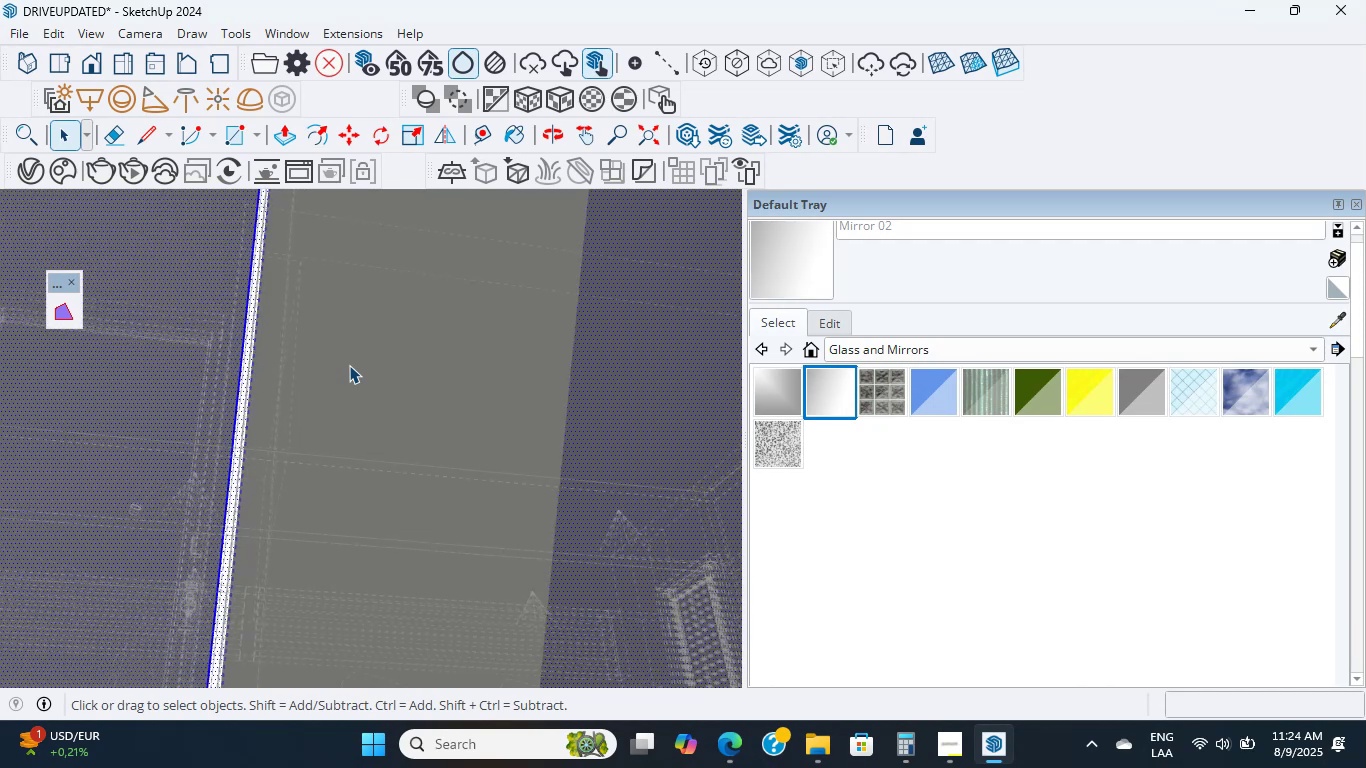 
triple_click([349, 365])
 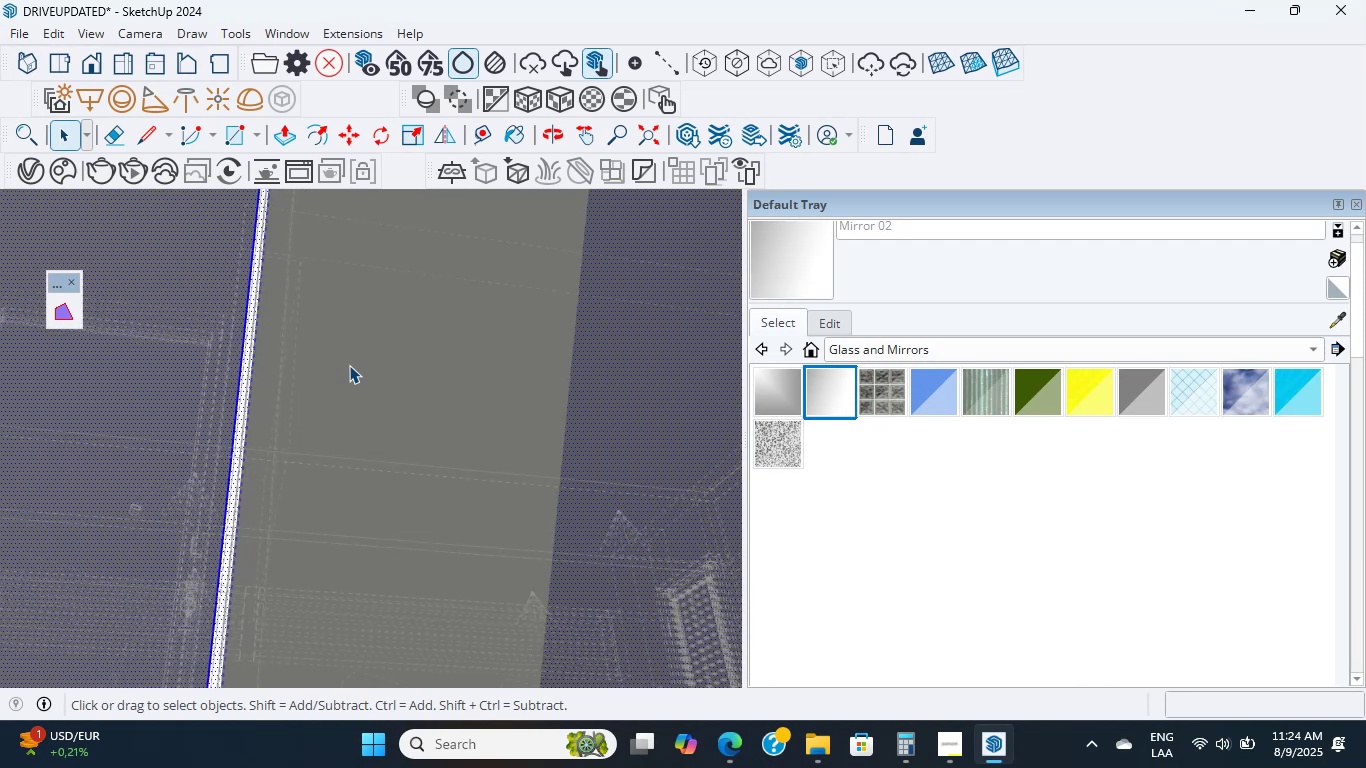 
scroll: coordinate [349, 365], scroll_direction: up, amount: 14.0
 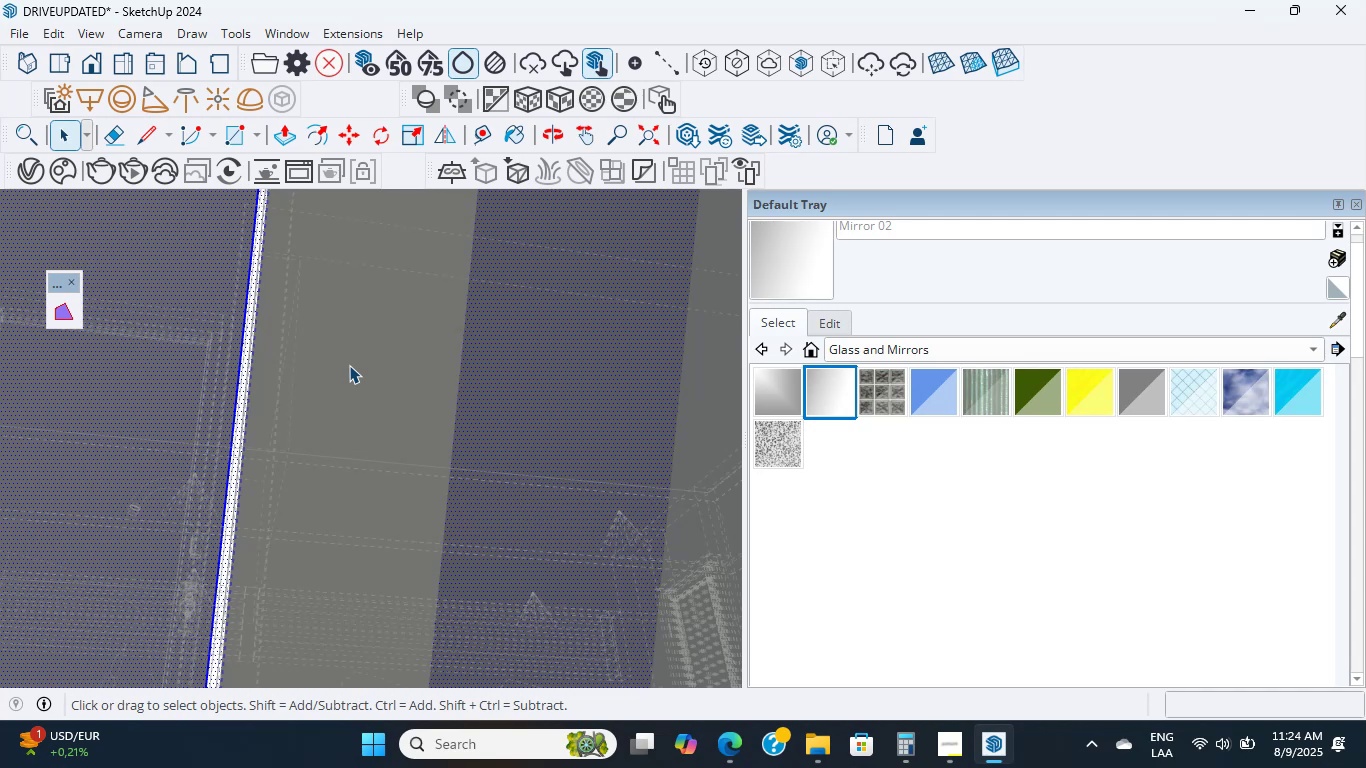 
wait(5.49)
 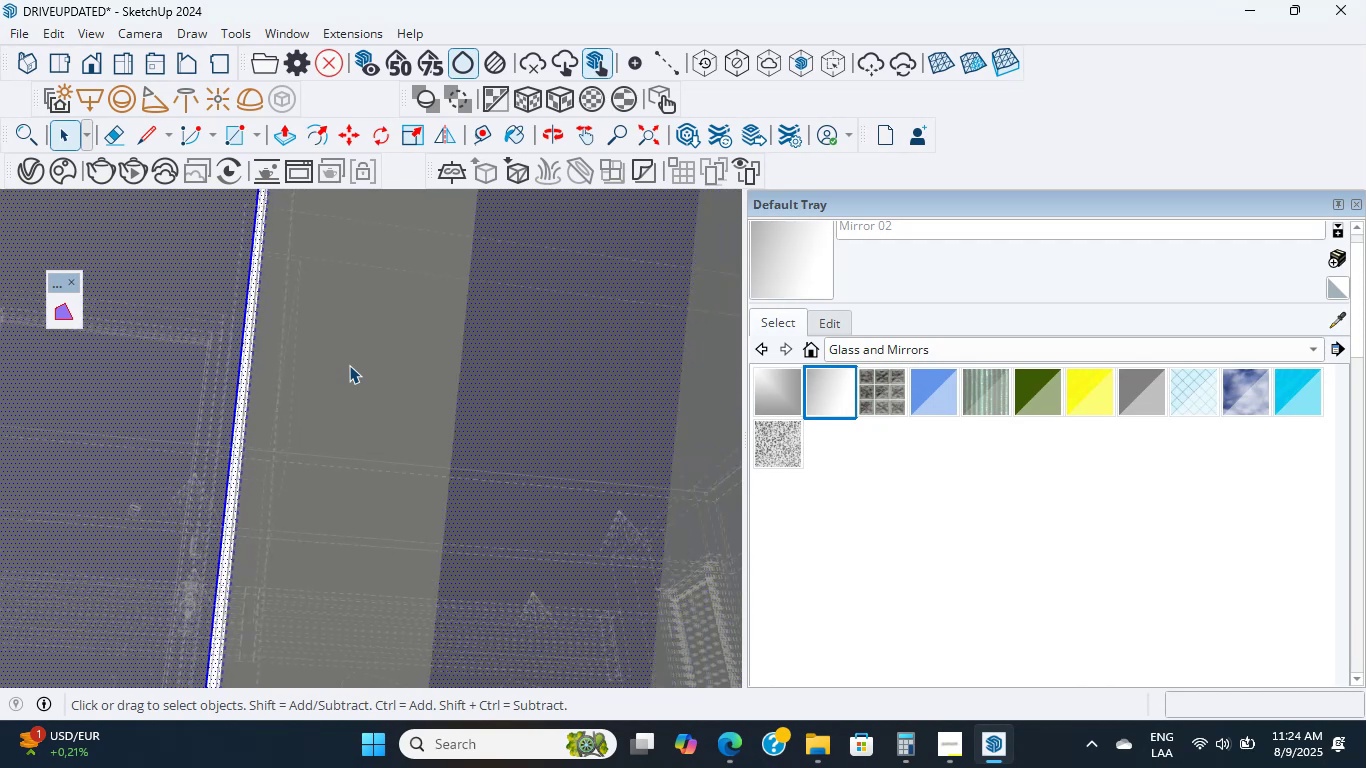 
scroll: coordinate [349, 365], scroll_direction: up, amount: 1.0
 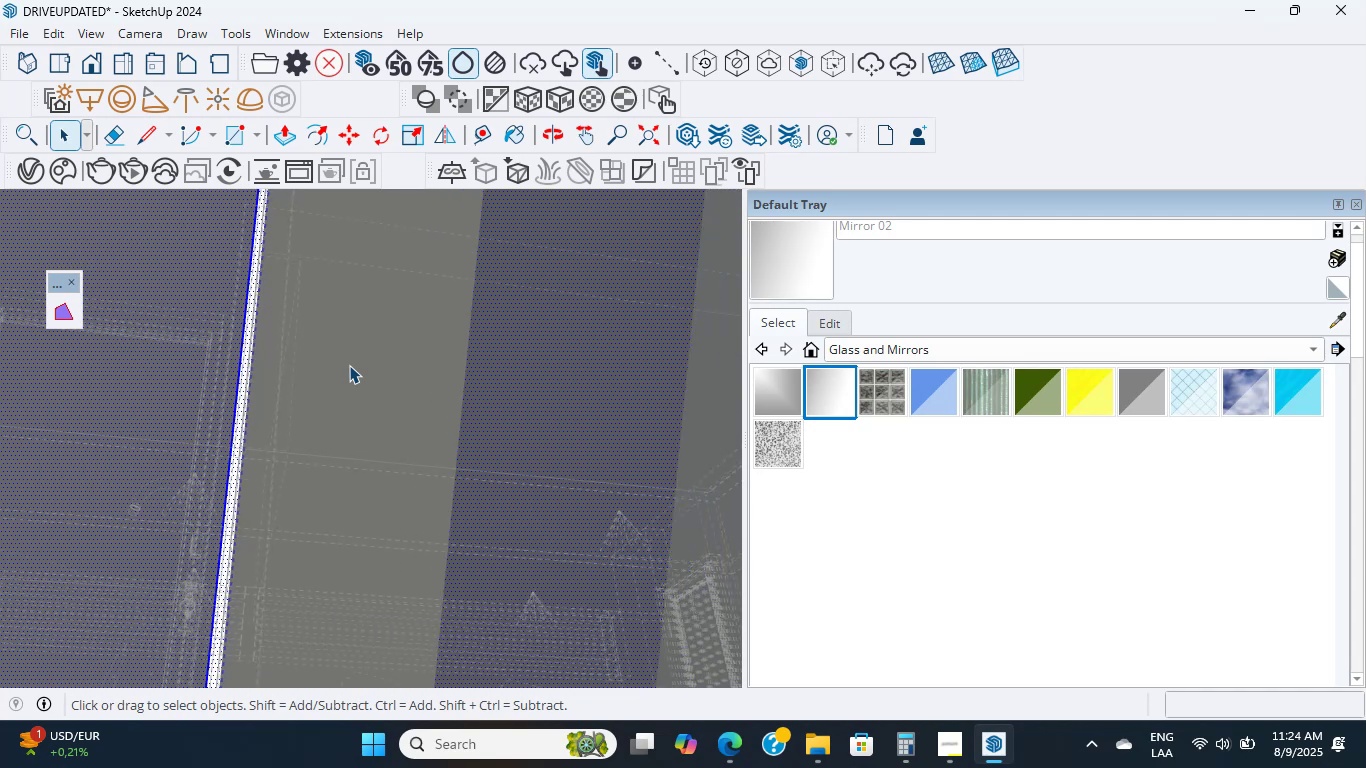 
scroll: coordinate [320, 299], scroll_direction: down, amount: 5.0
 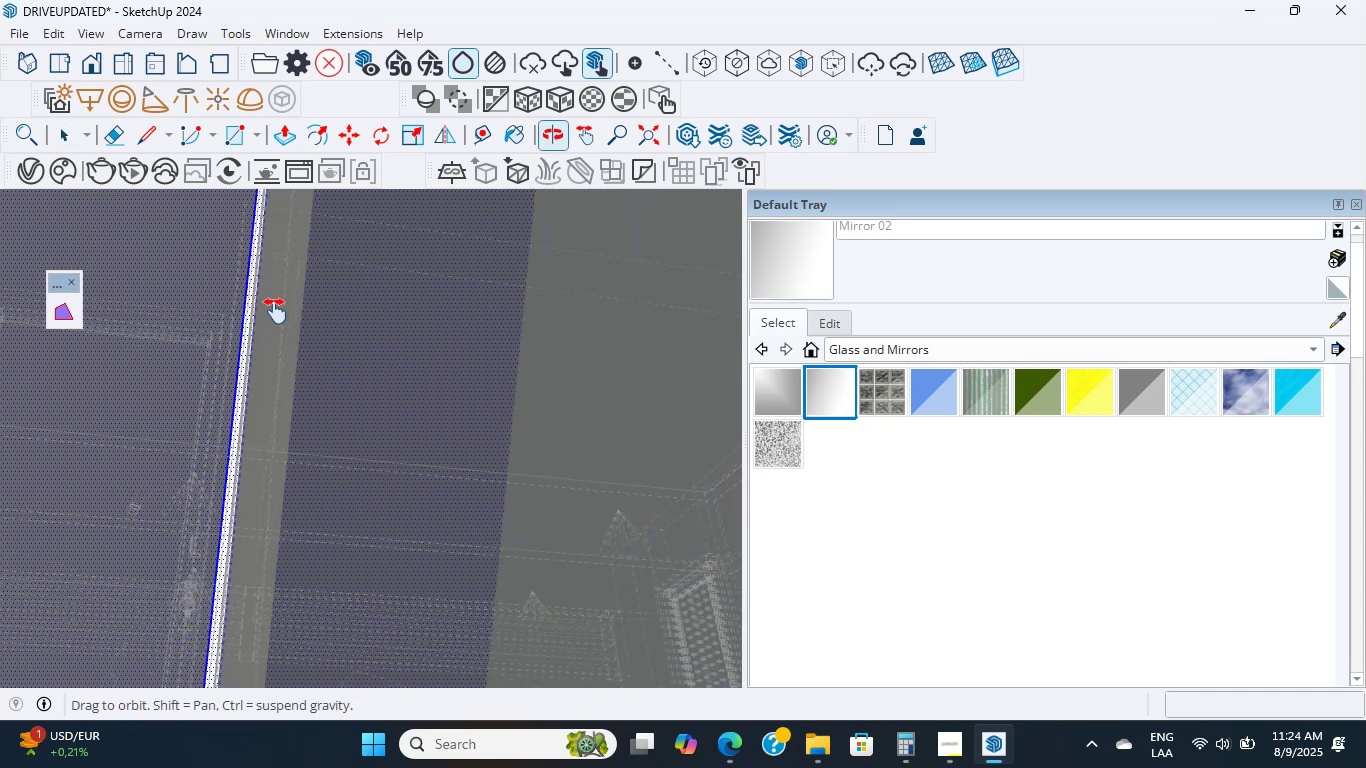 
hold_key(key=ShiftLeft, duration=4.32)
scroll: coordinate [477, 497], scroll_direction: down, amount: 5.0
 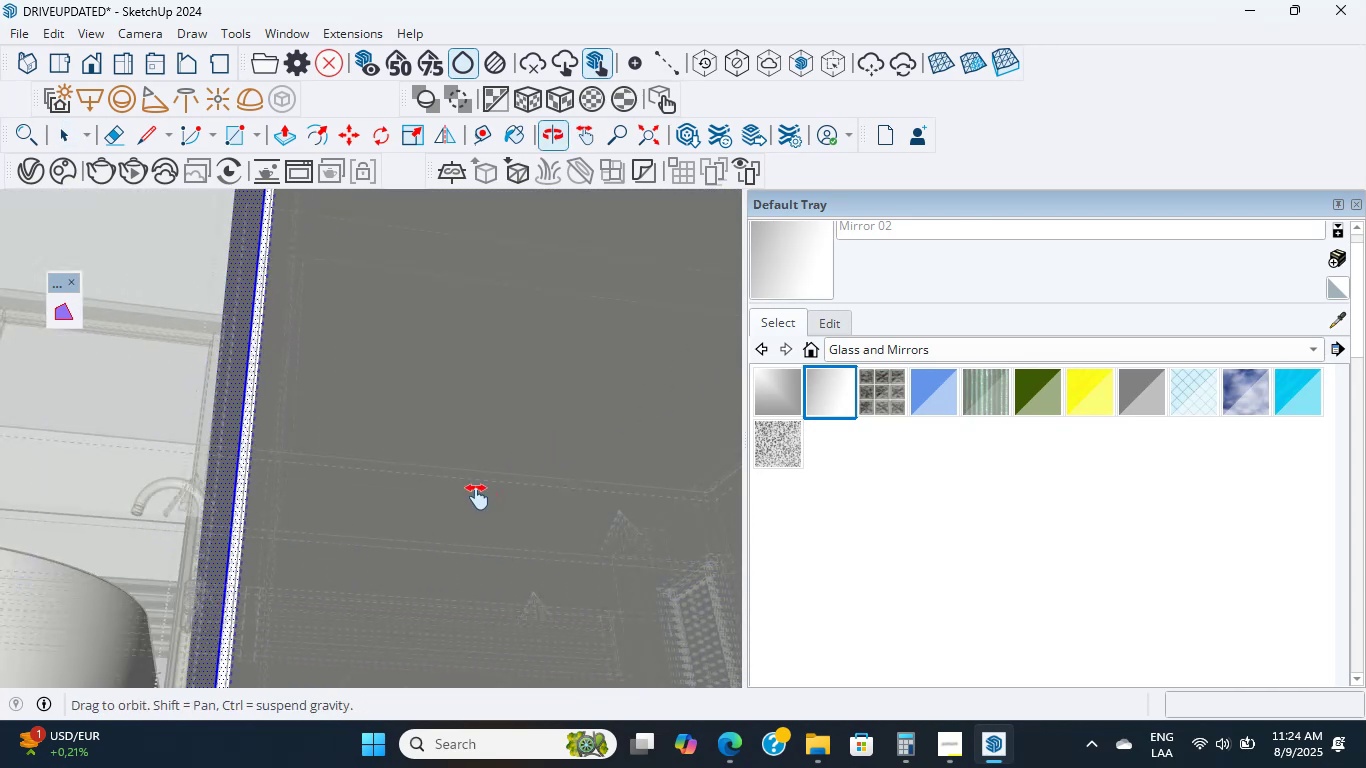 
middle_click([477, 497])
 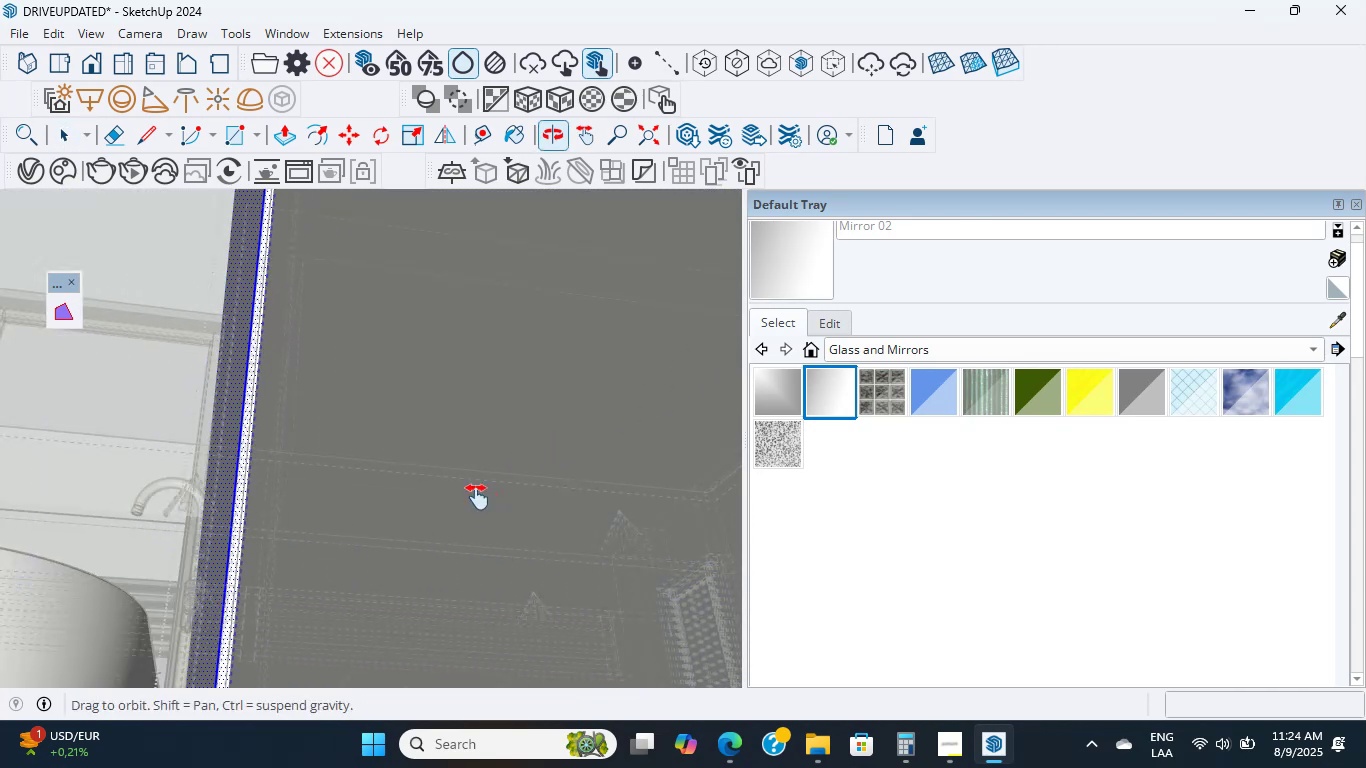 
scroll: coordinate [434, 653], scroll_direction: up, amount: 7.0
 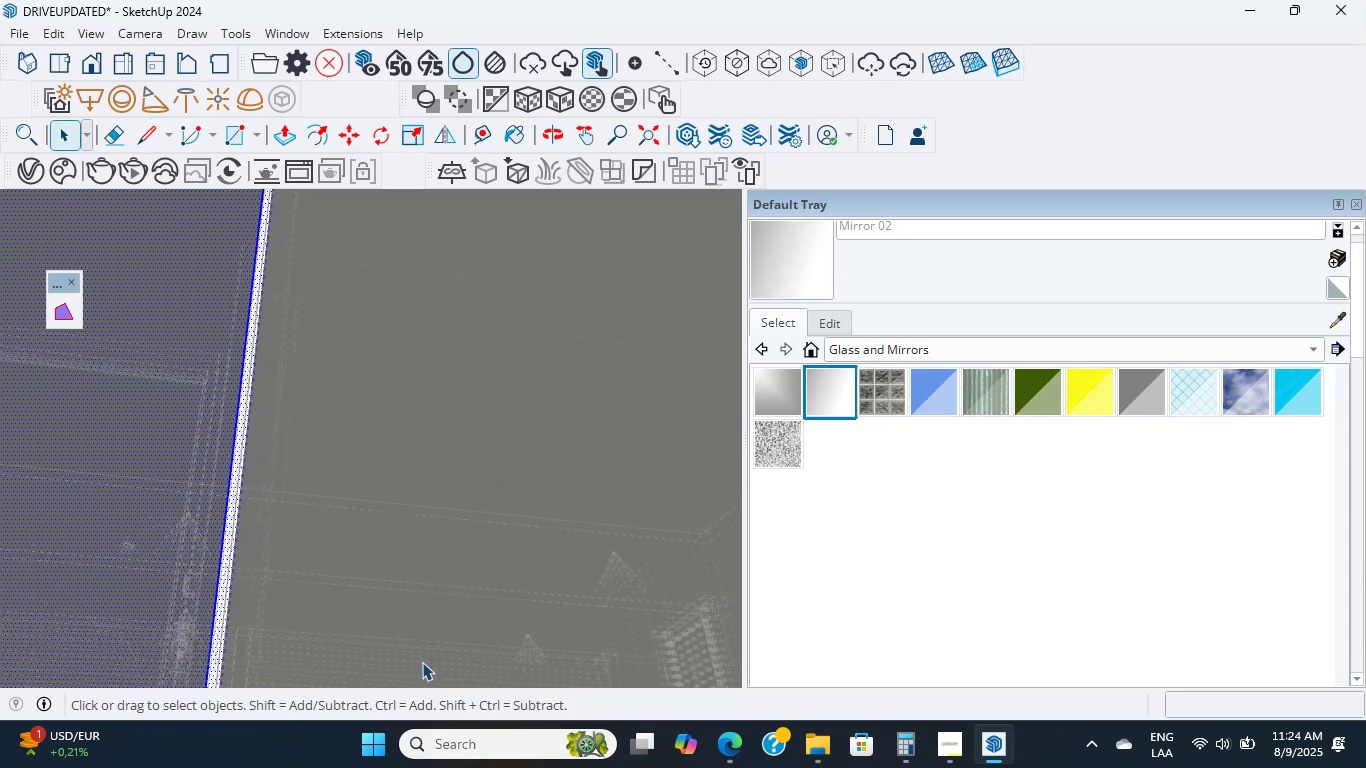 
scroll: coordinate [422, 662], scroll_direction: down, amount: 63.0
 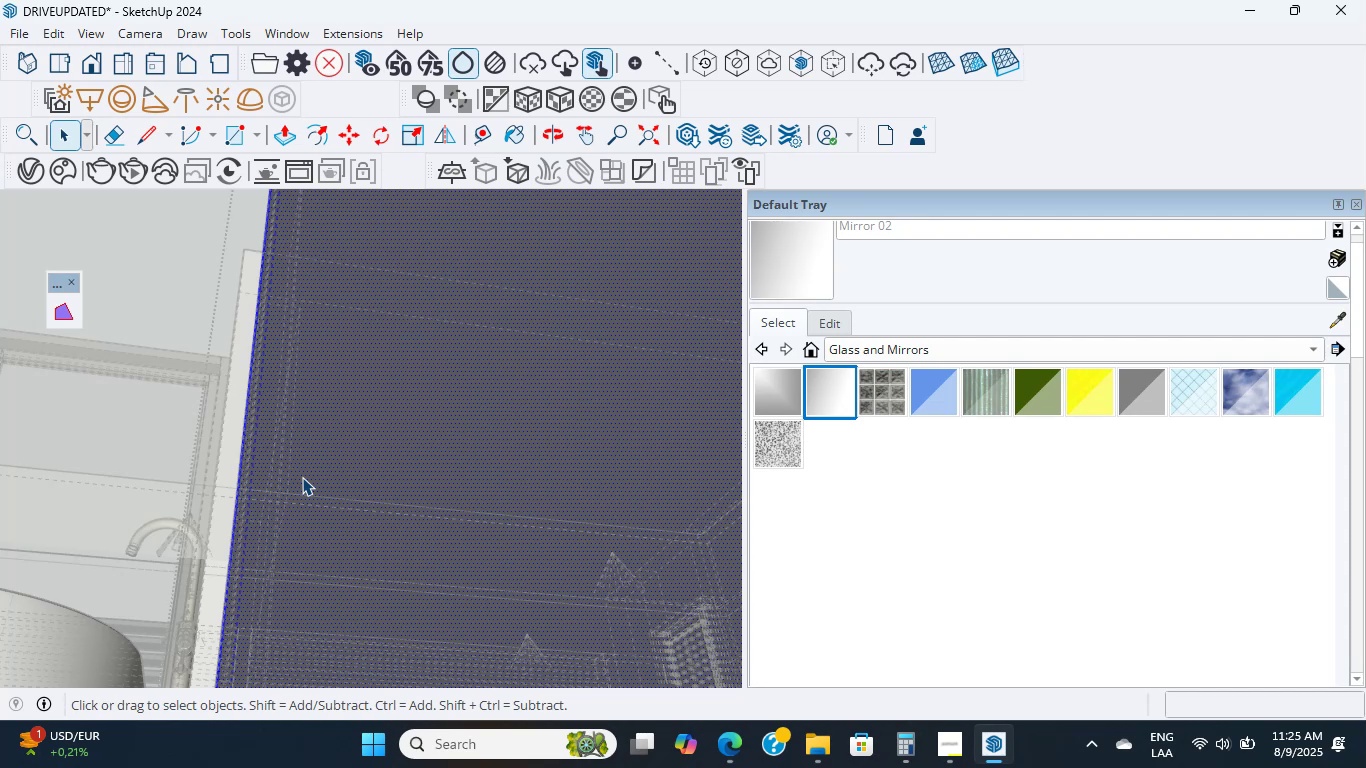 
wait(14.45)
 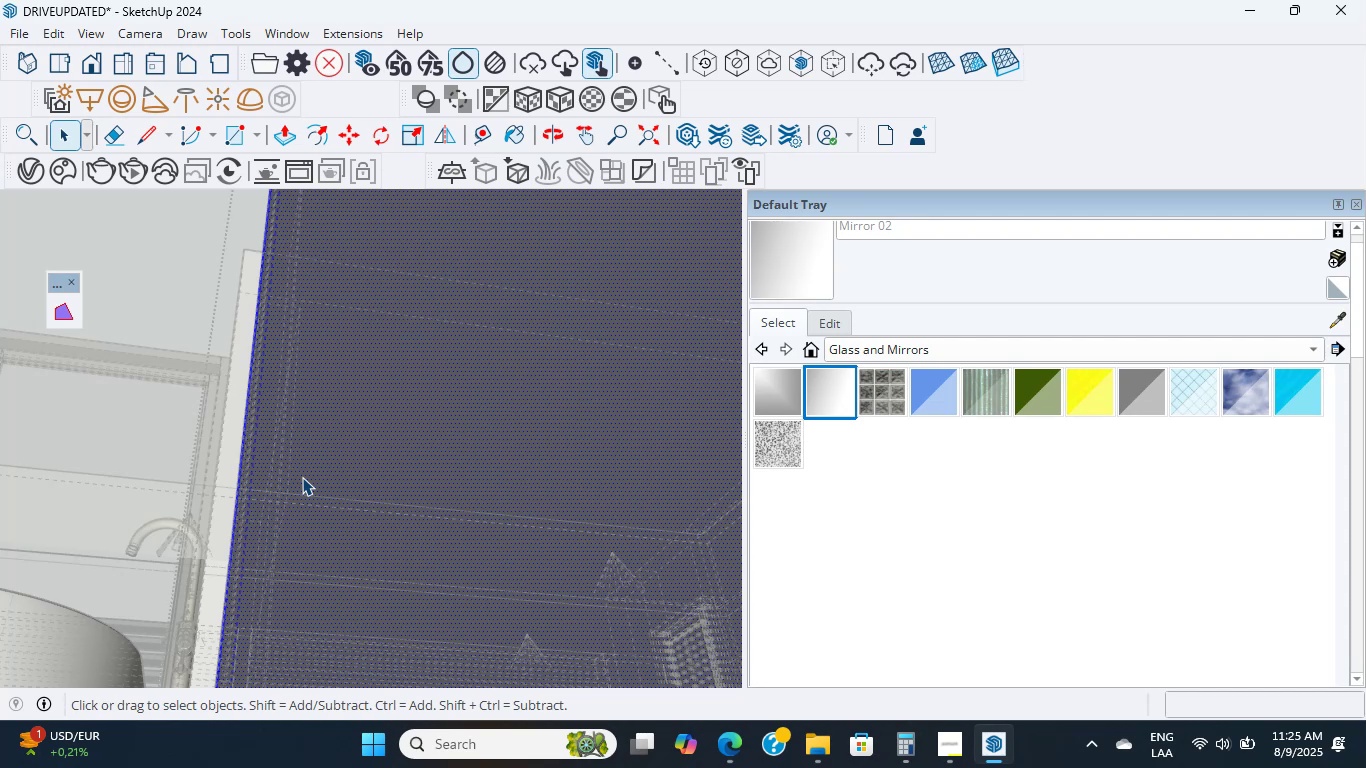 
scroll: coordinate [359, 479], scroll_direction: down, amount: 3.0
 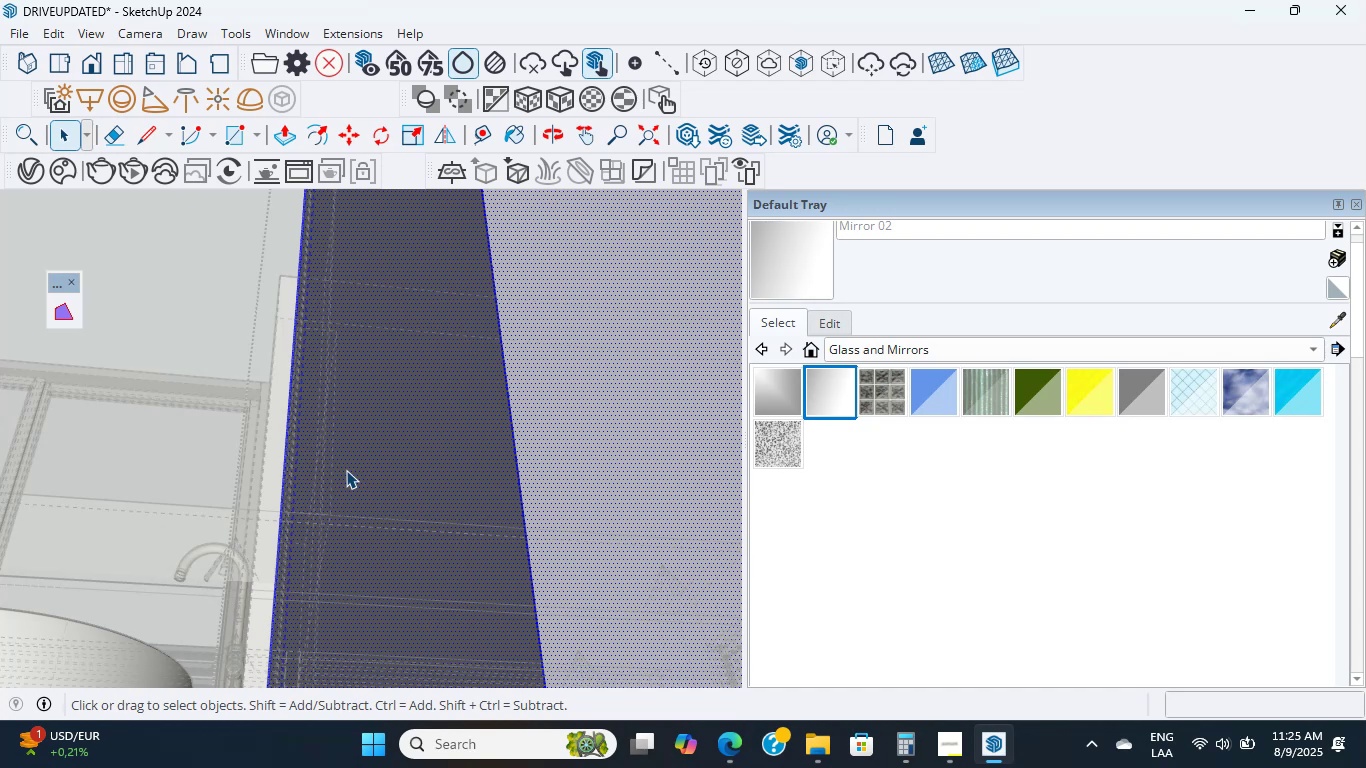 
wait(6.81)
 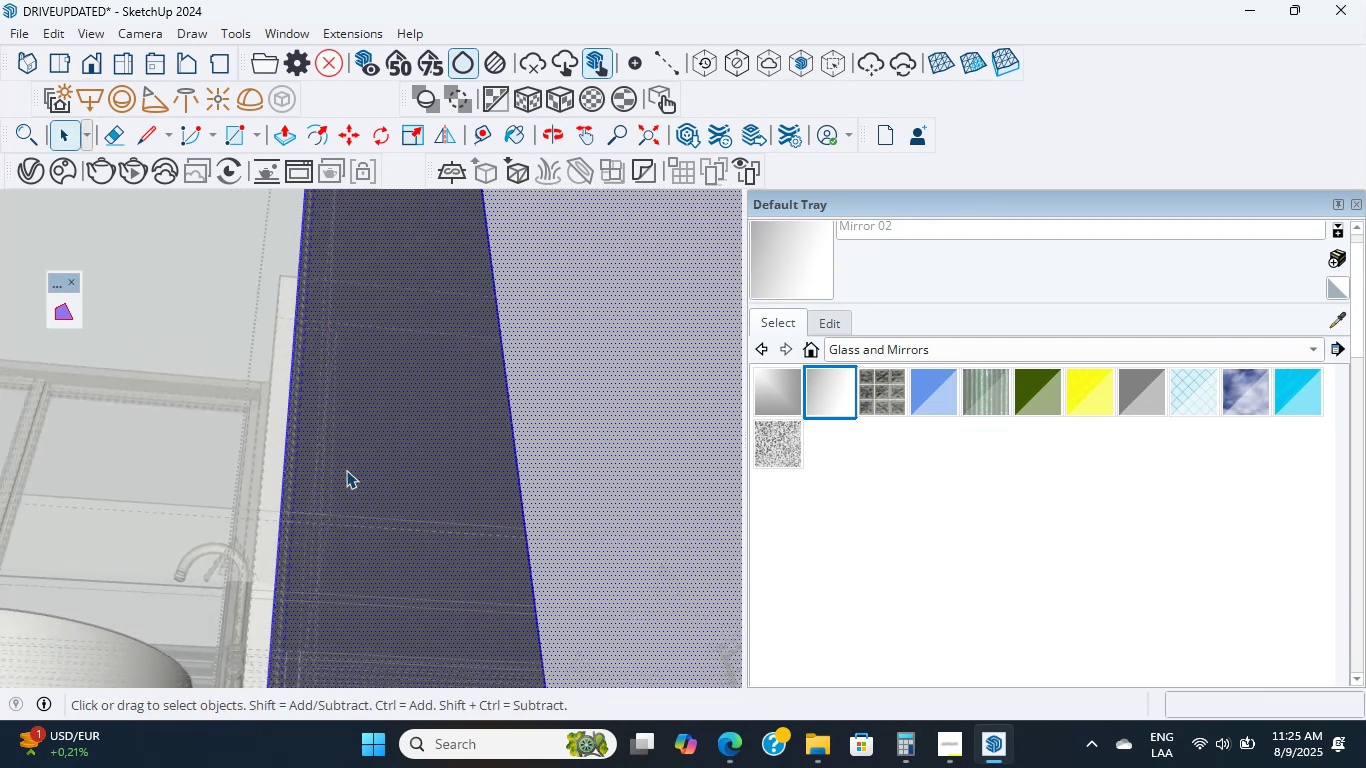 
scroll: coordinate [269, 320], scroll_direction: down, amount: 3.0
 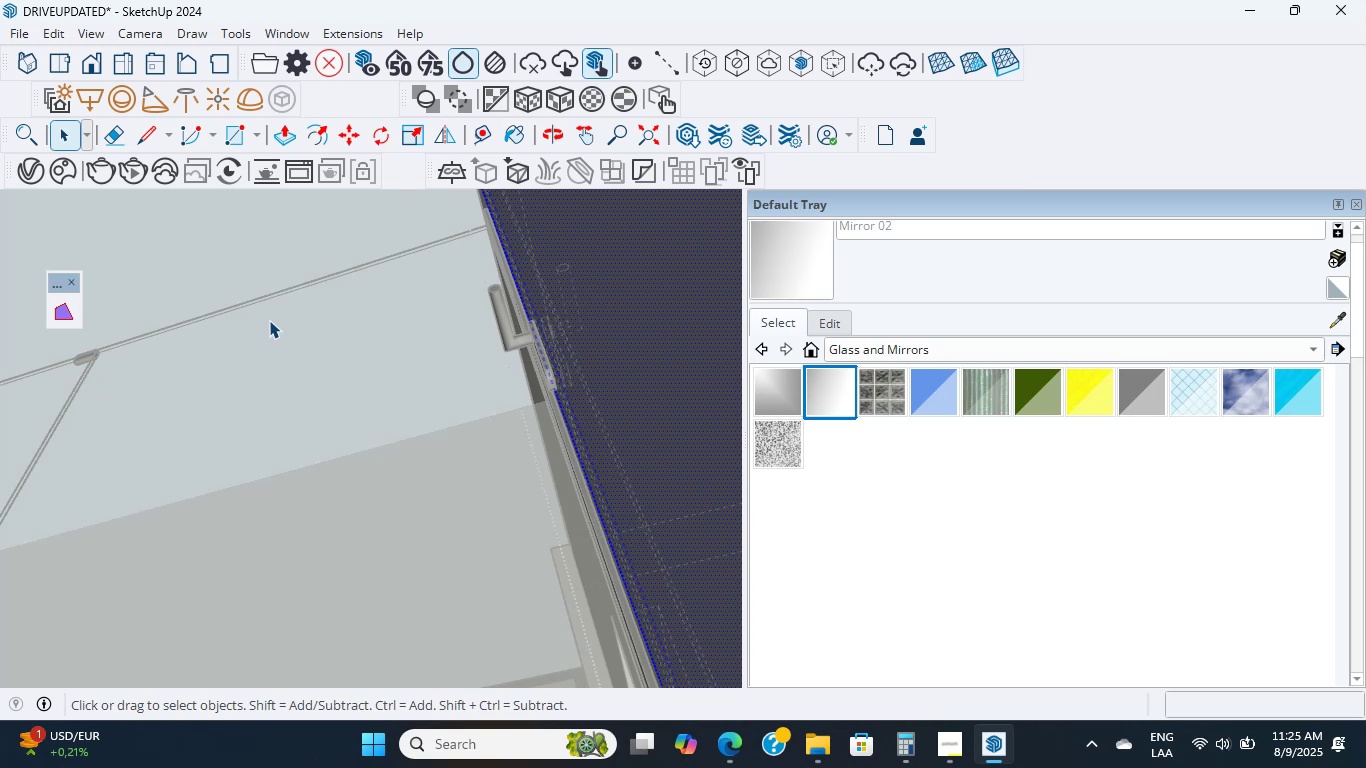 
wait(14.51)
 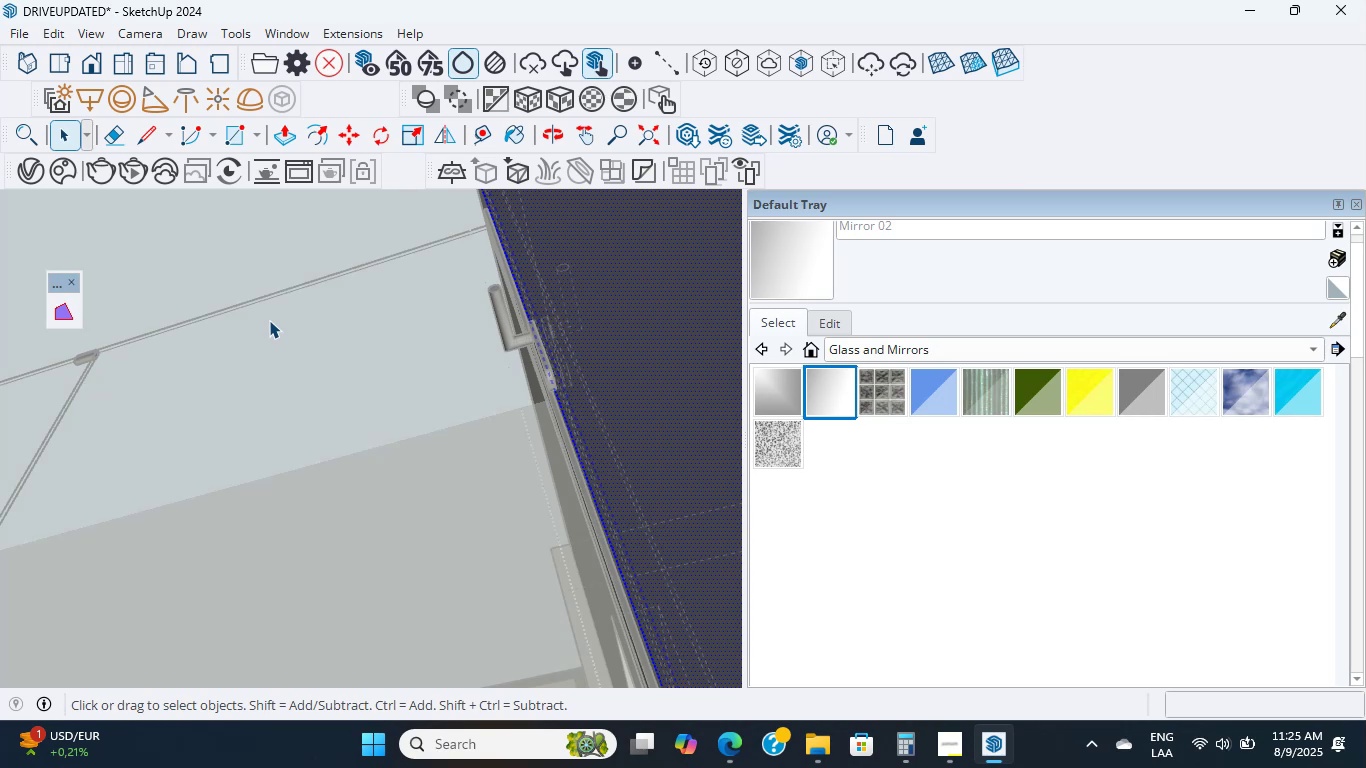 
scroll: coordinate [652, 414], scroll_direction: down, amount: 13.0
 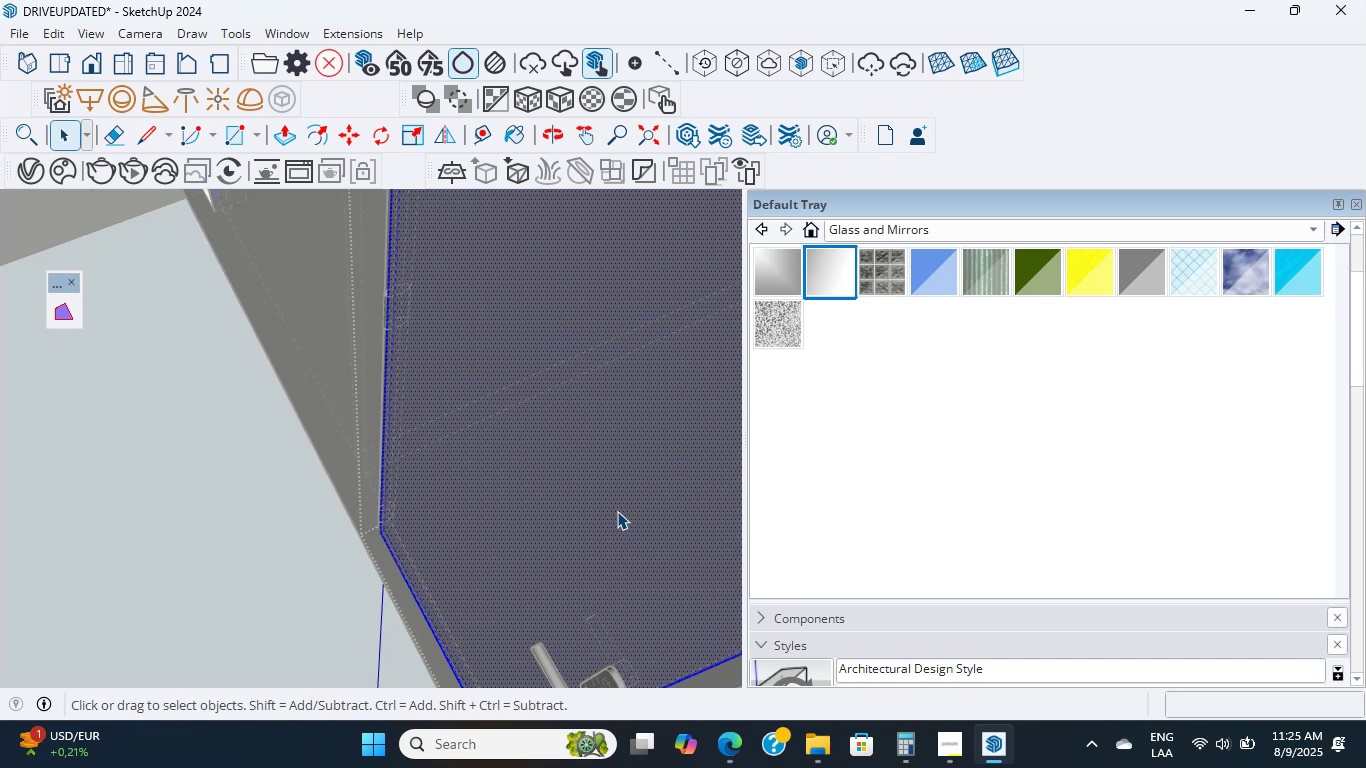 
wait(10.44)
 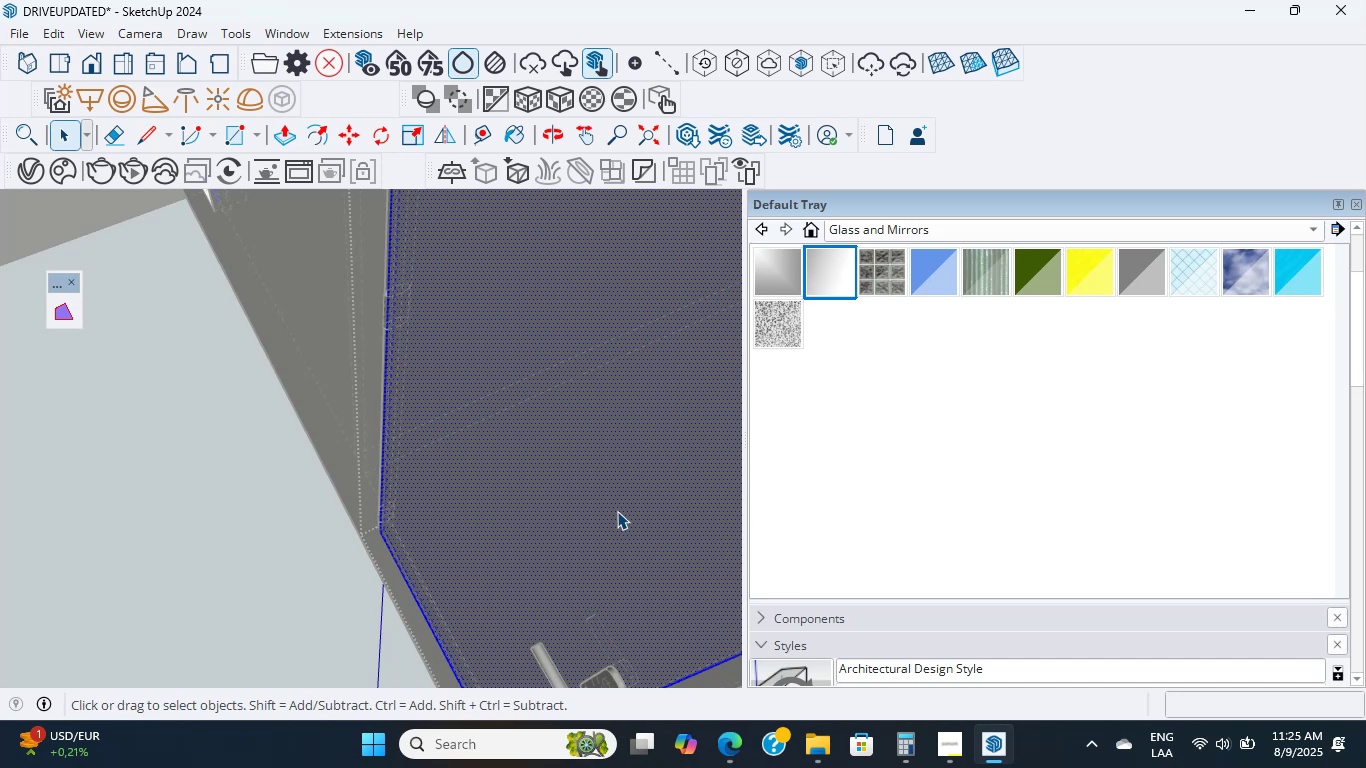 
scroll: coordinate [624, 527], scroll_direction: down, amount: 12.0
 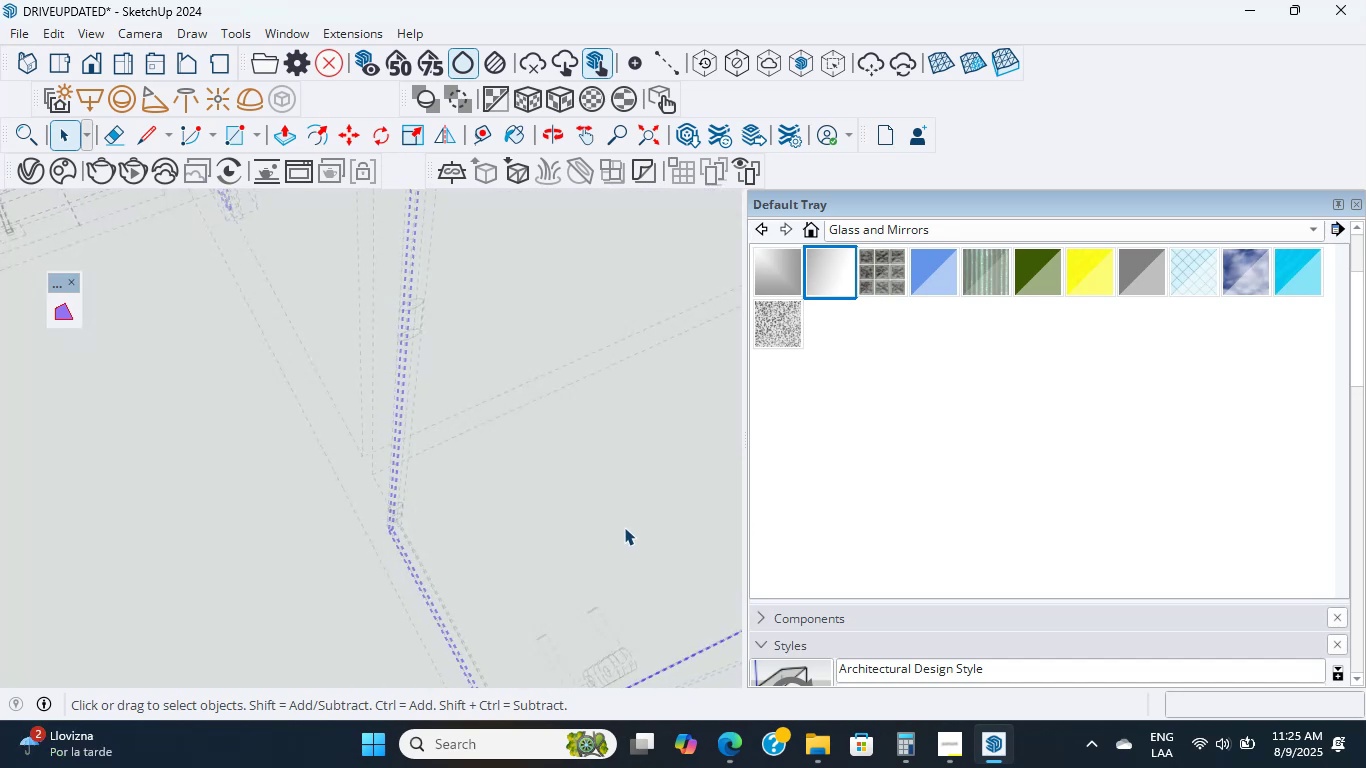 
hold_key(key=ShiftLeft, duration=0.7)
 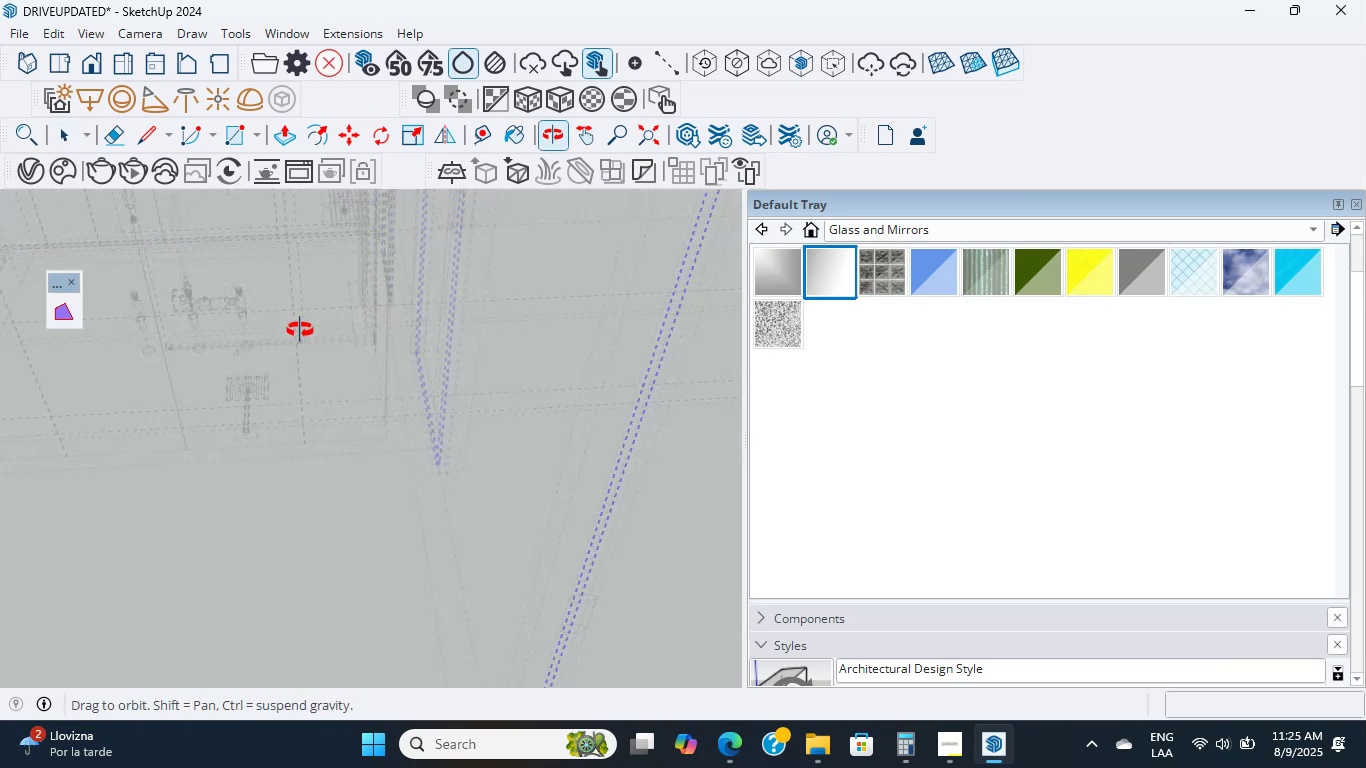 
scroll: coordinate [395, 336], scroll_direction: up, amount: 1.0
 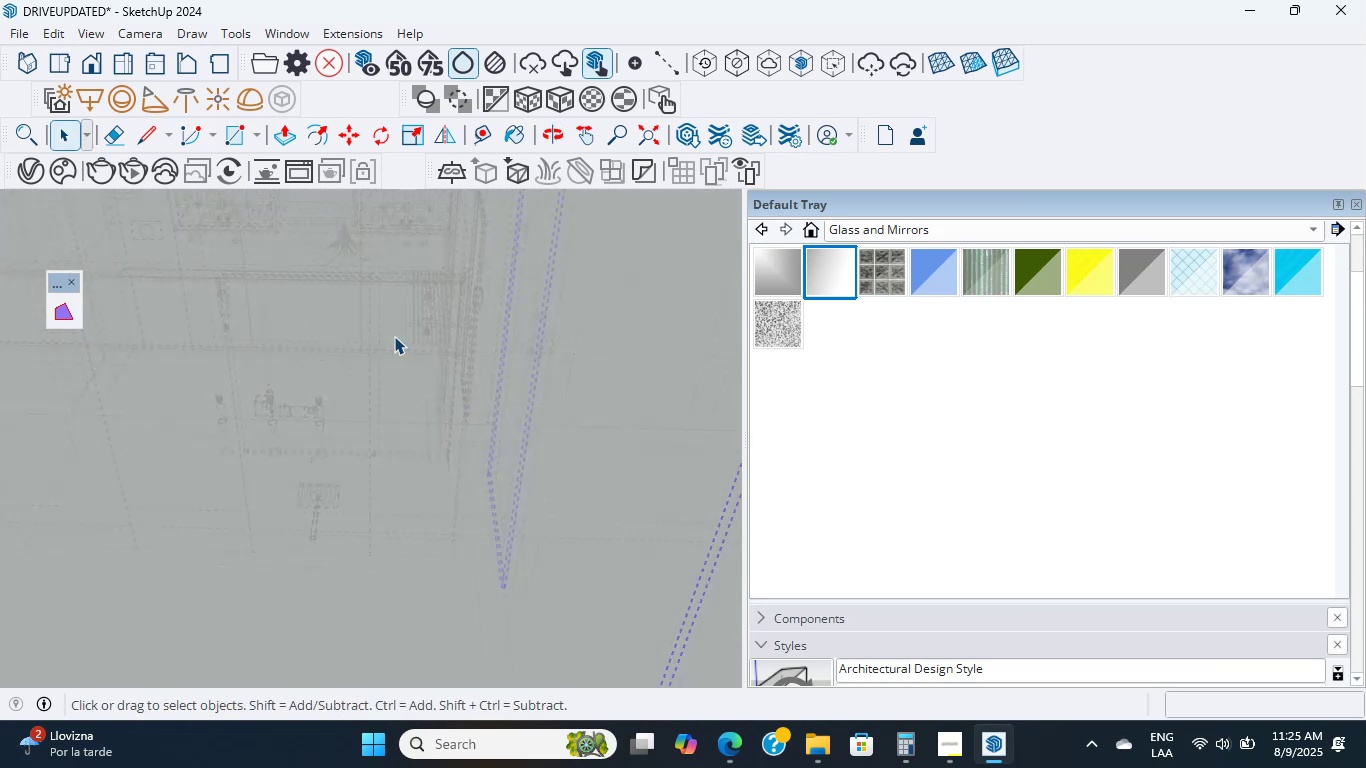 
hold_key(key=ShiftLeft, duration=0.42)
 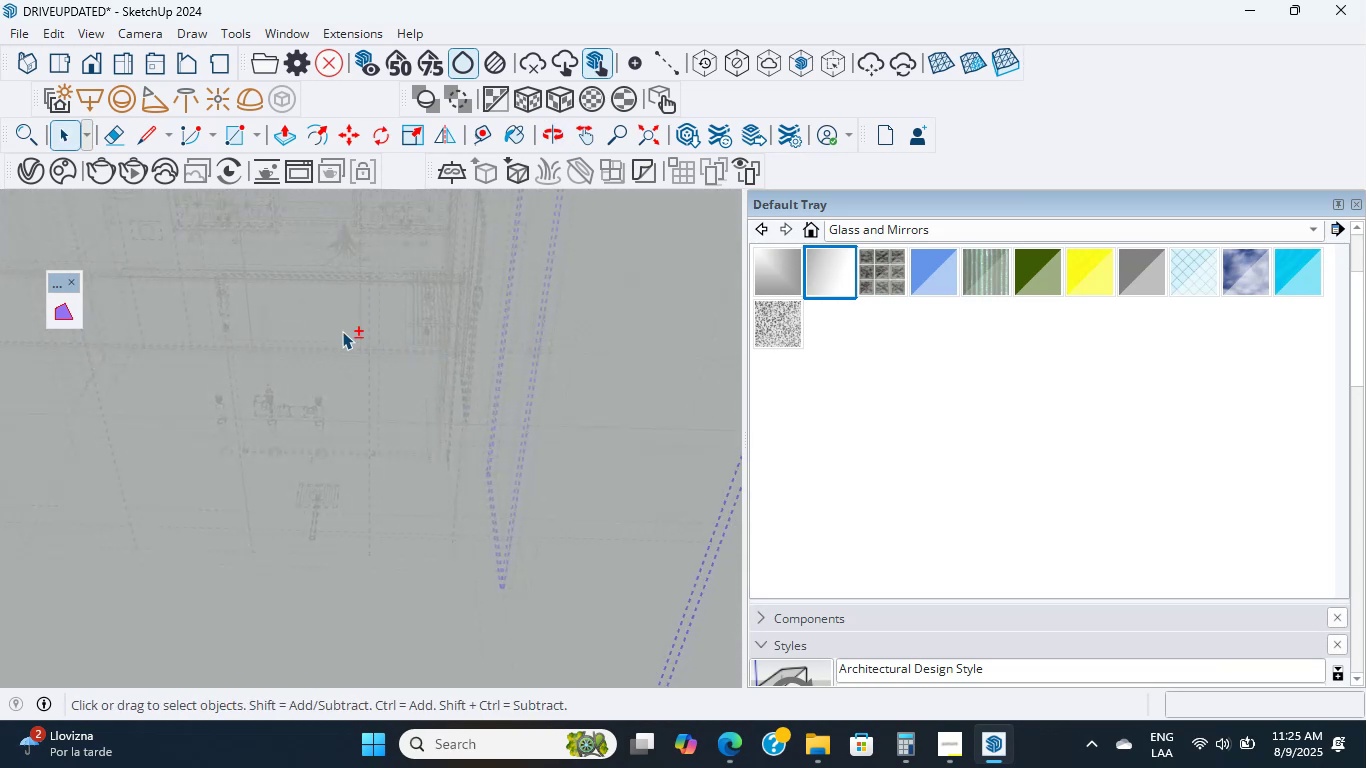 
scroll: coordinate [393, 335], scroll_direction: up, amount: 4.0
 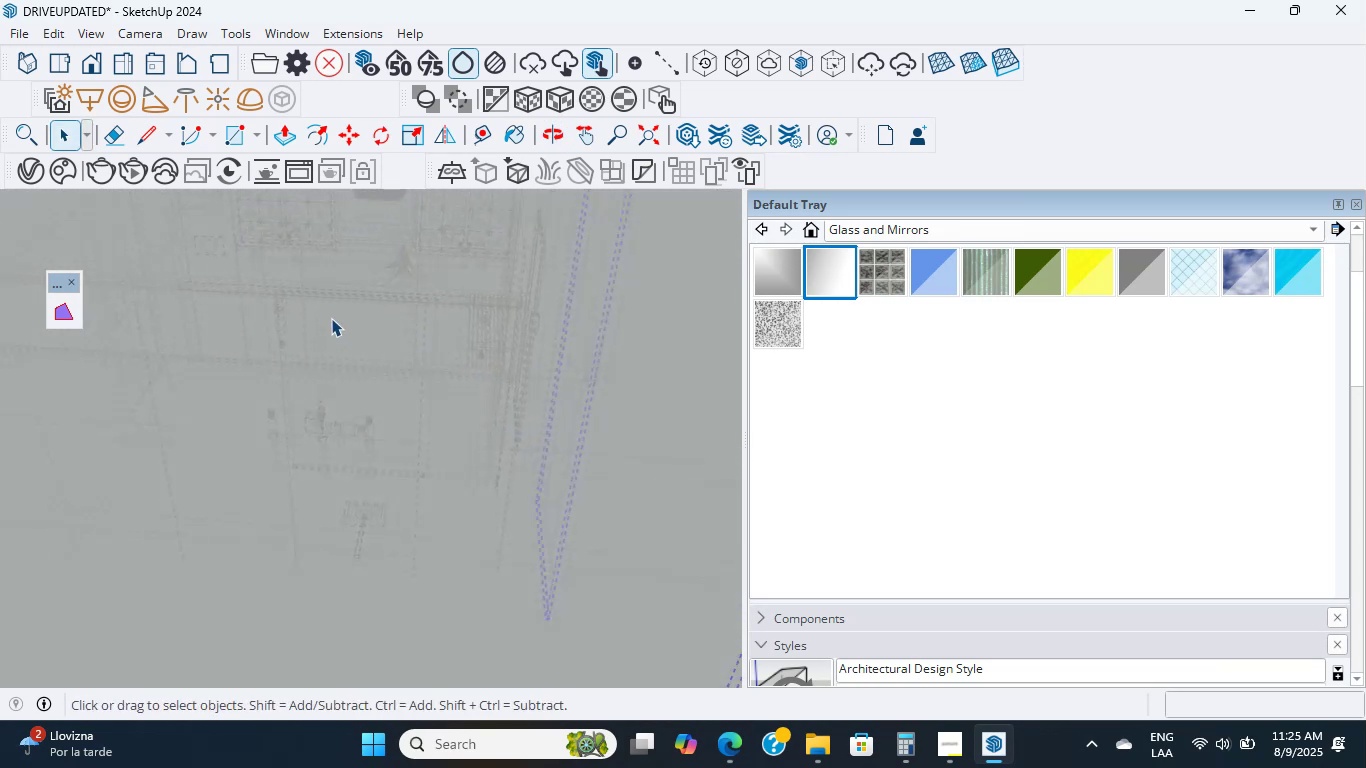 
double_click([331, 318])
 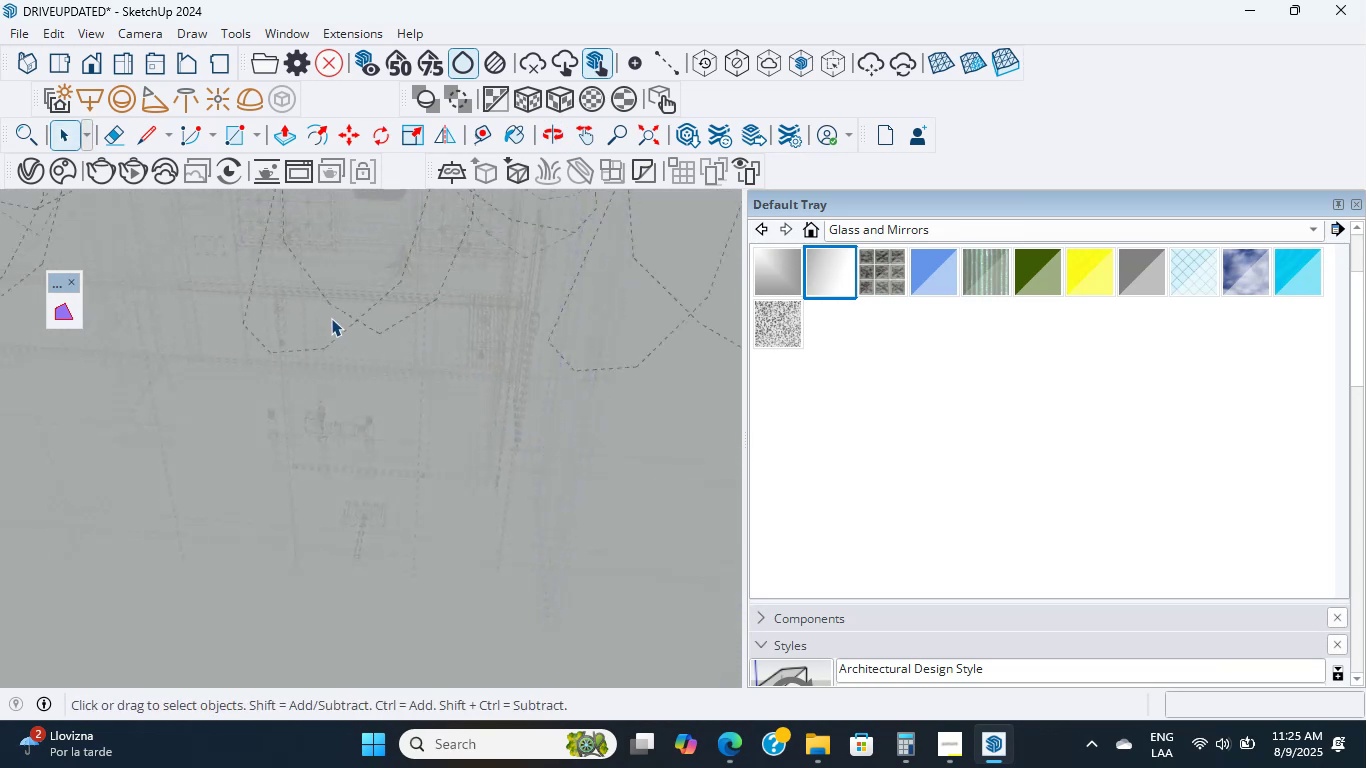 
triple_click([331, 318])
 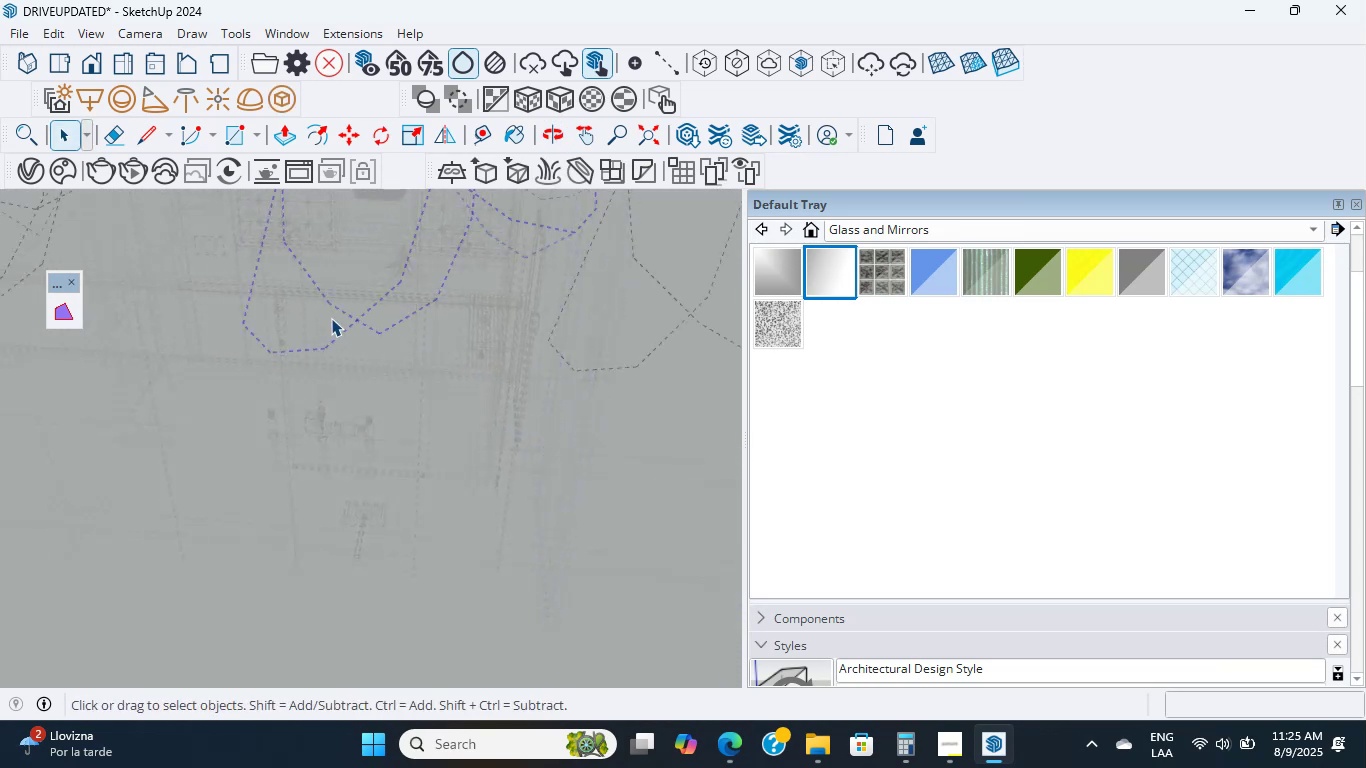 
triple_click([331, 318])
 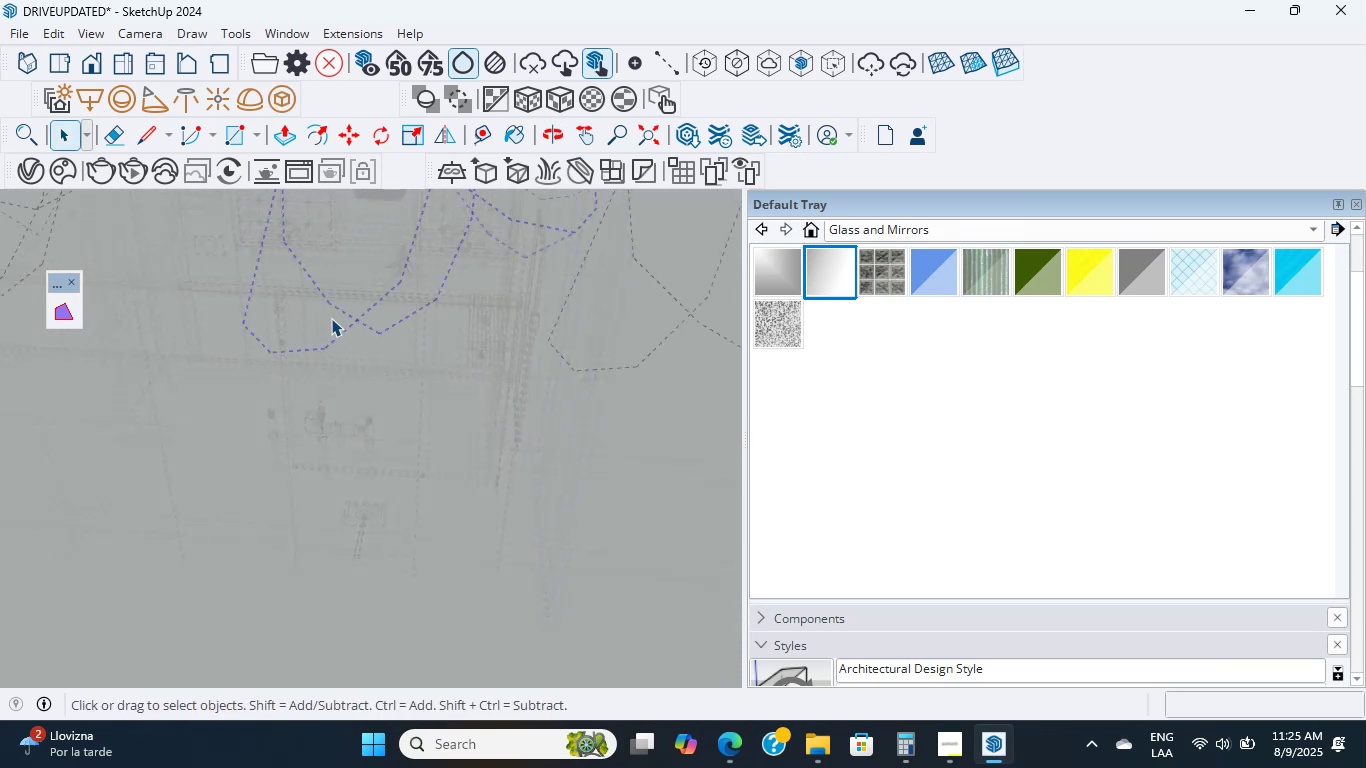 
triple_click([331, 318])
 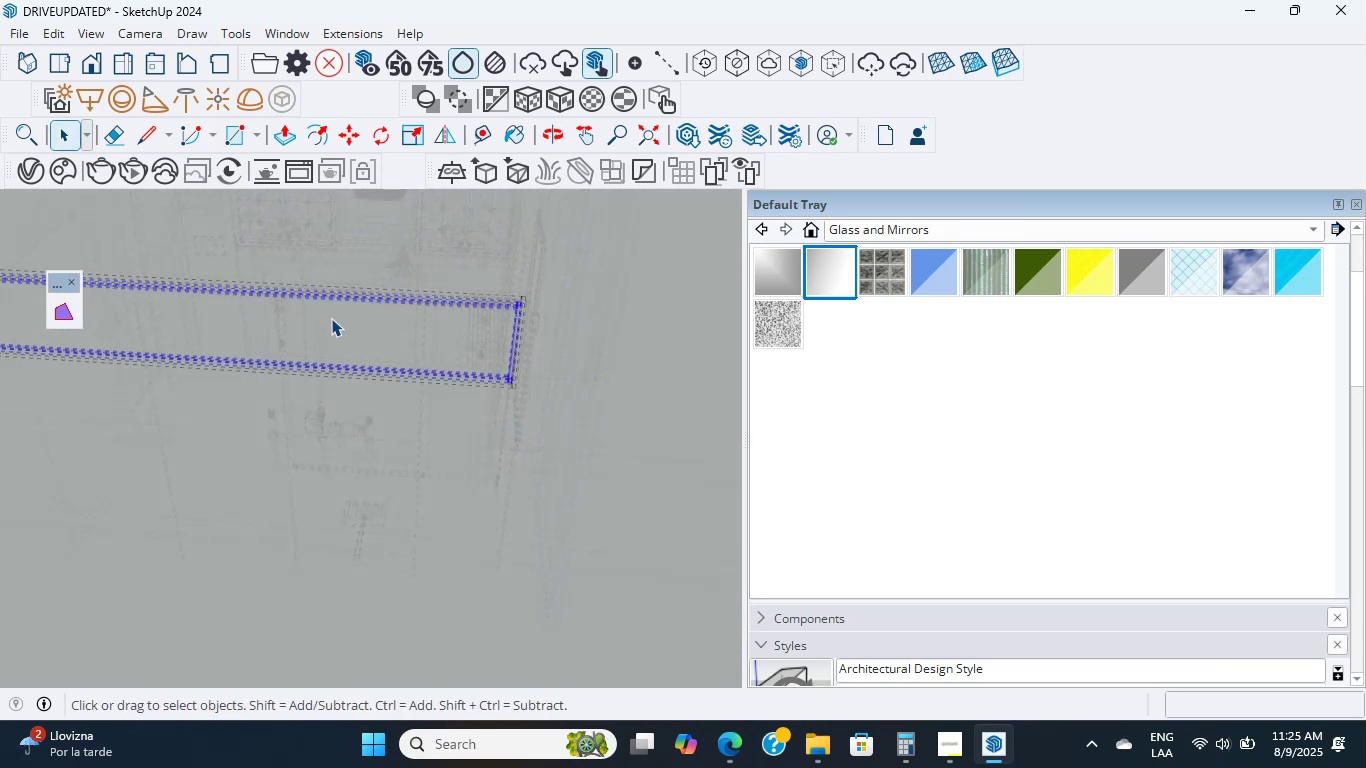 
scroll: coordinate [331, 318], scroll_direction: up, amount: 59.0
 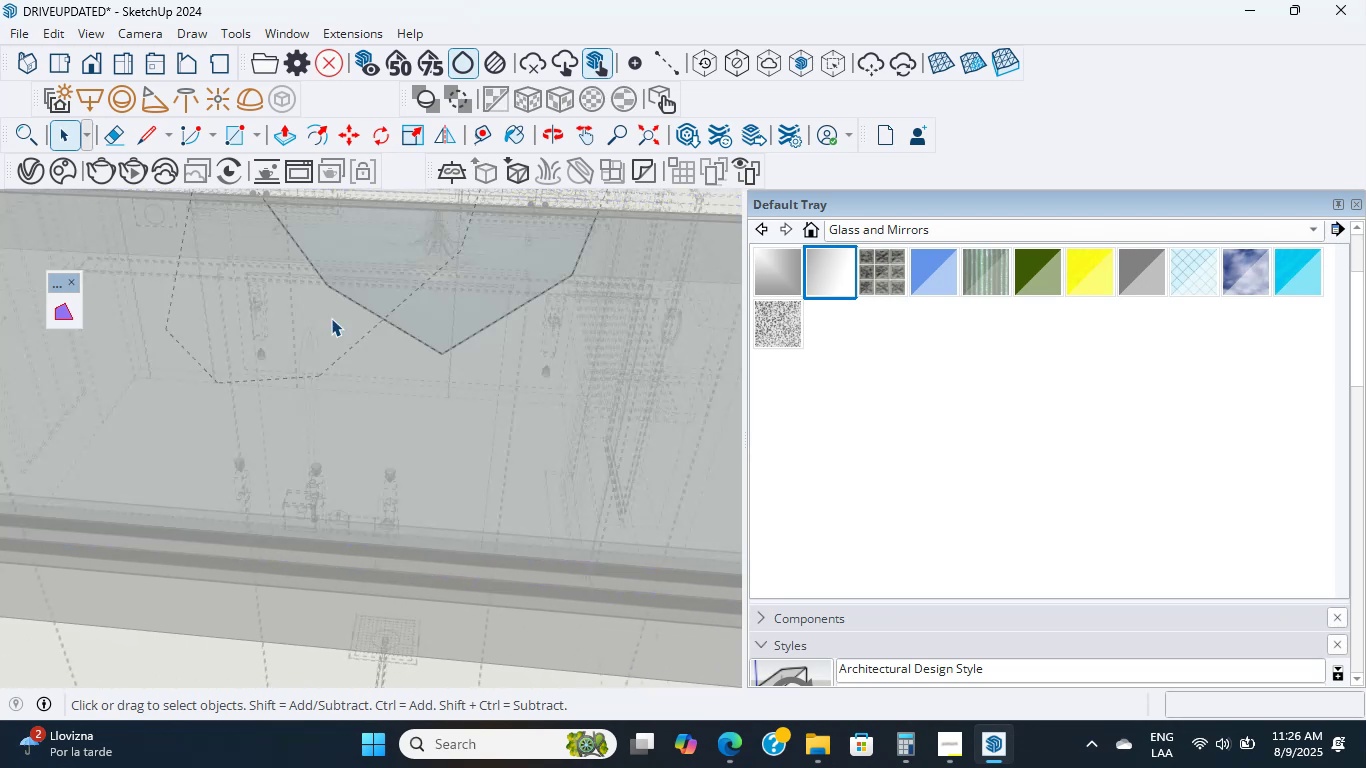 
double_click([331, 318])
 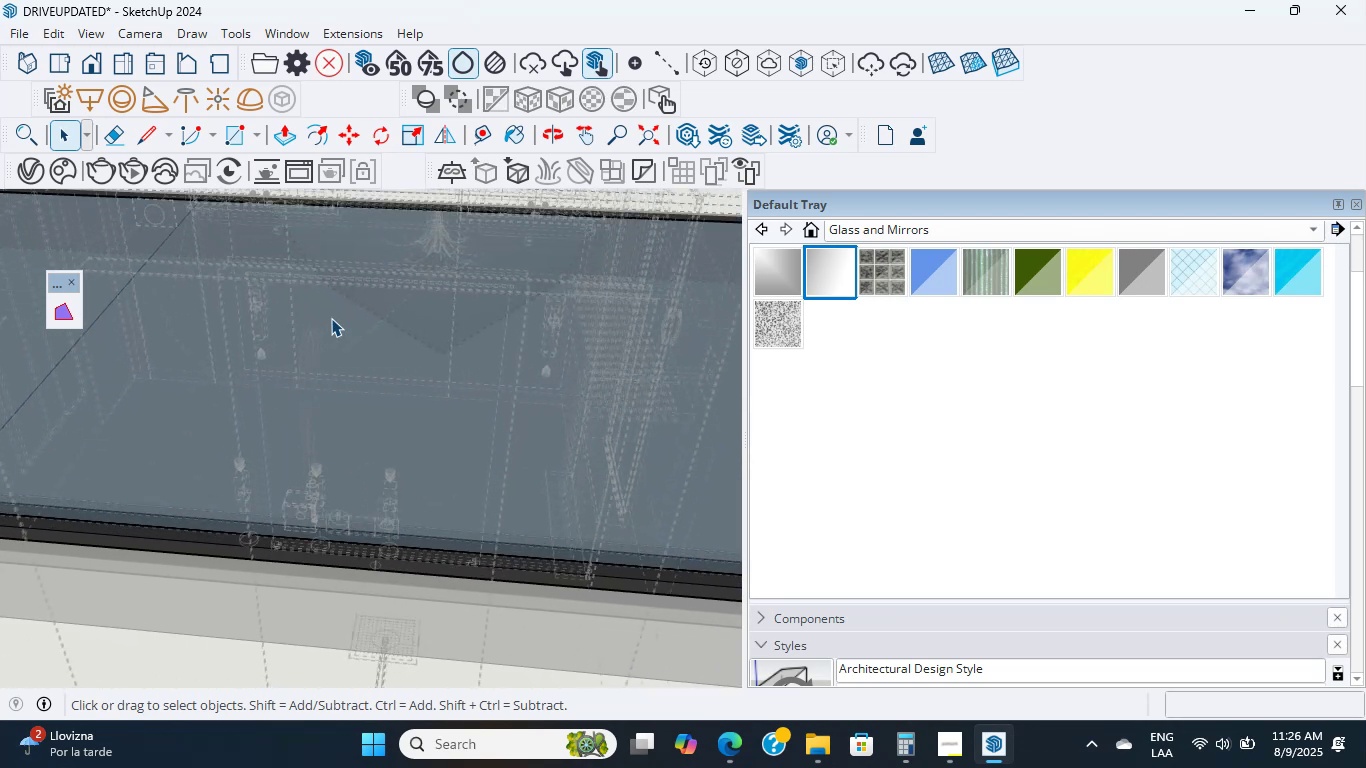 
double_click([331, 318])
 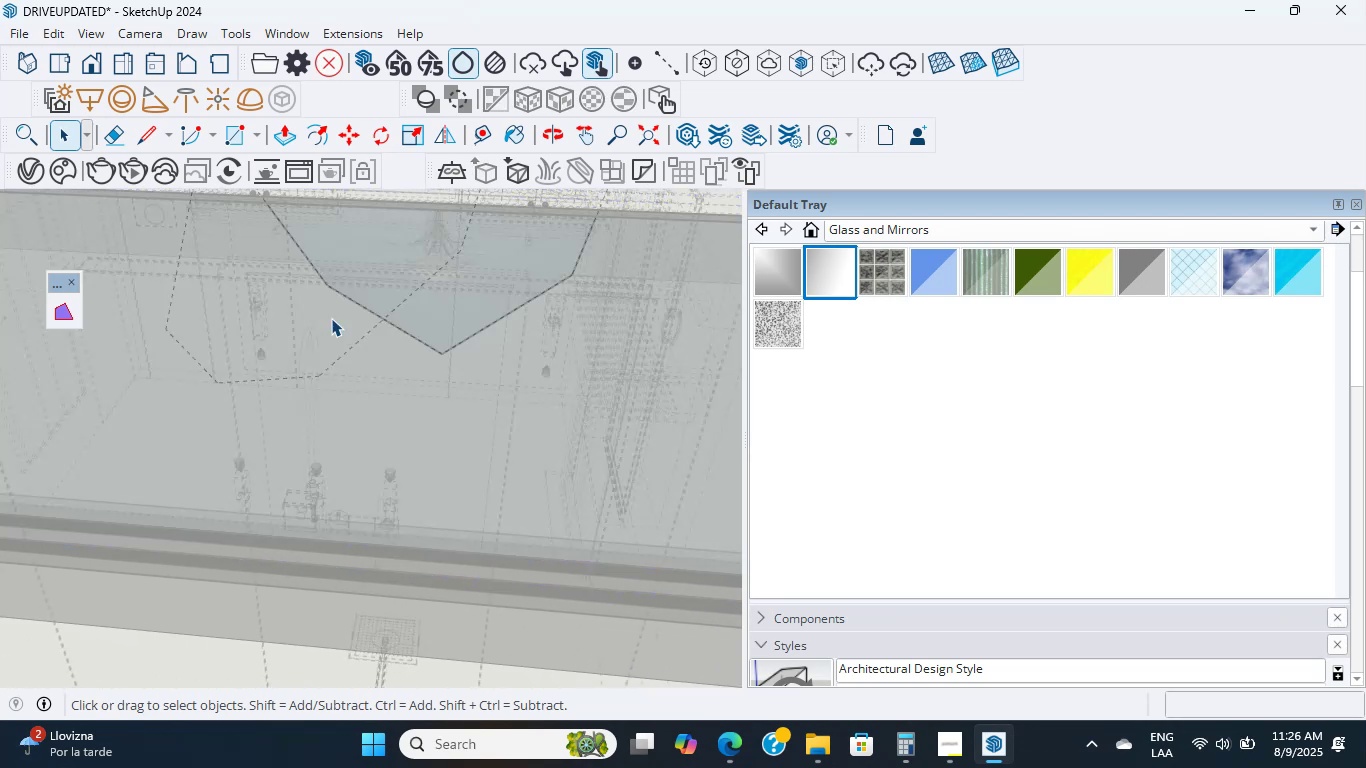 
triple_click([331, 318])
 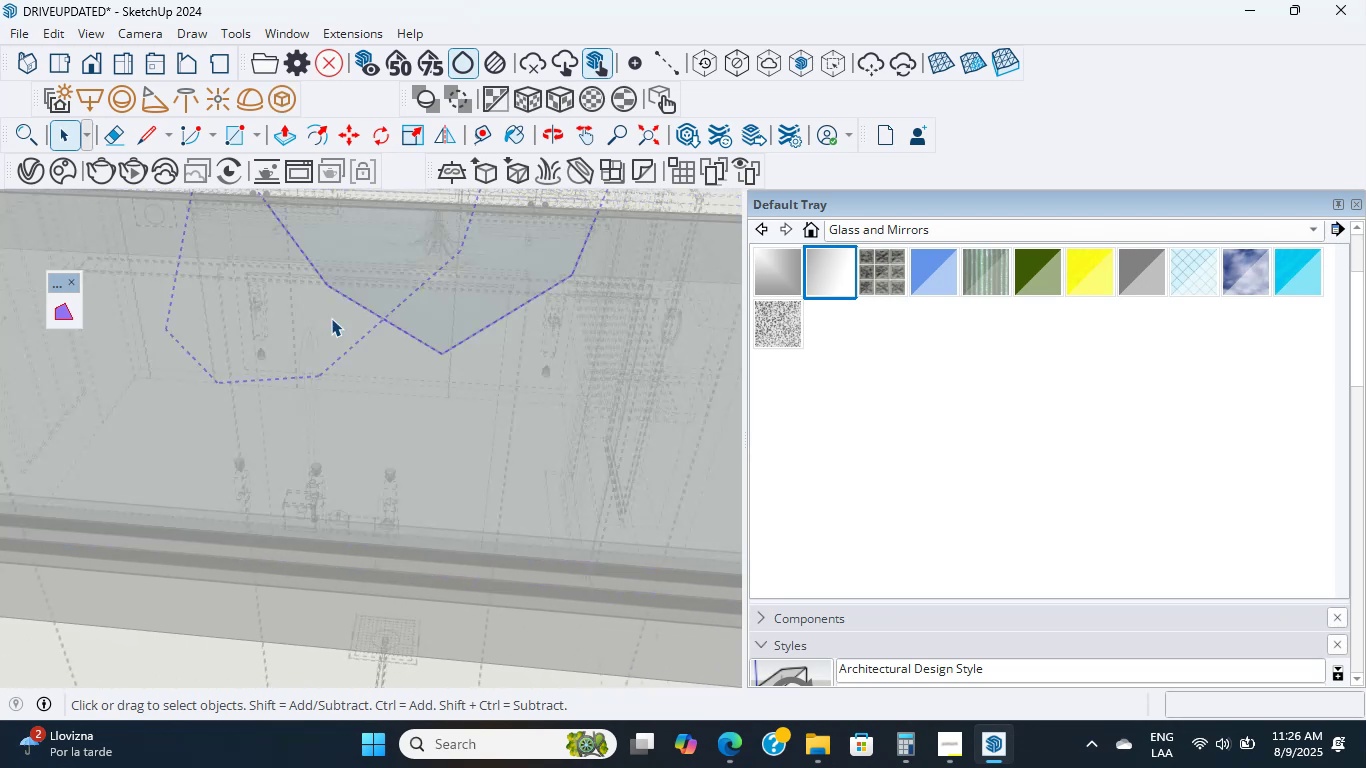 
scroll: coordinate [331, 318], scroll_direction: up, amount: 15.0
 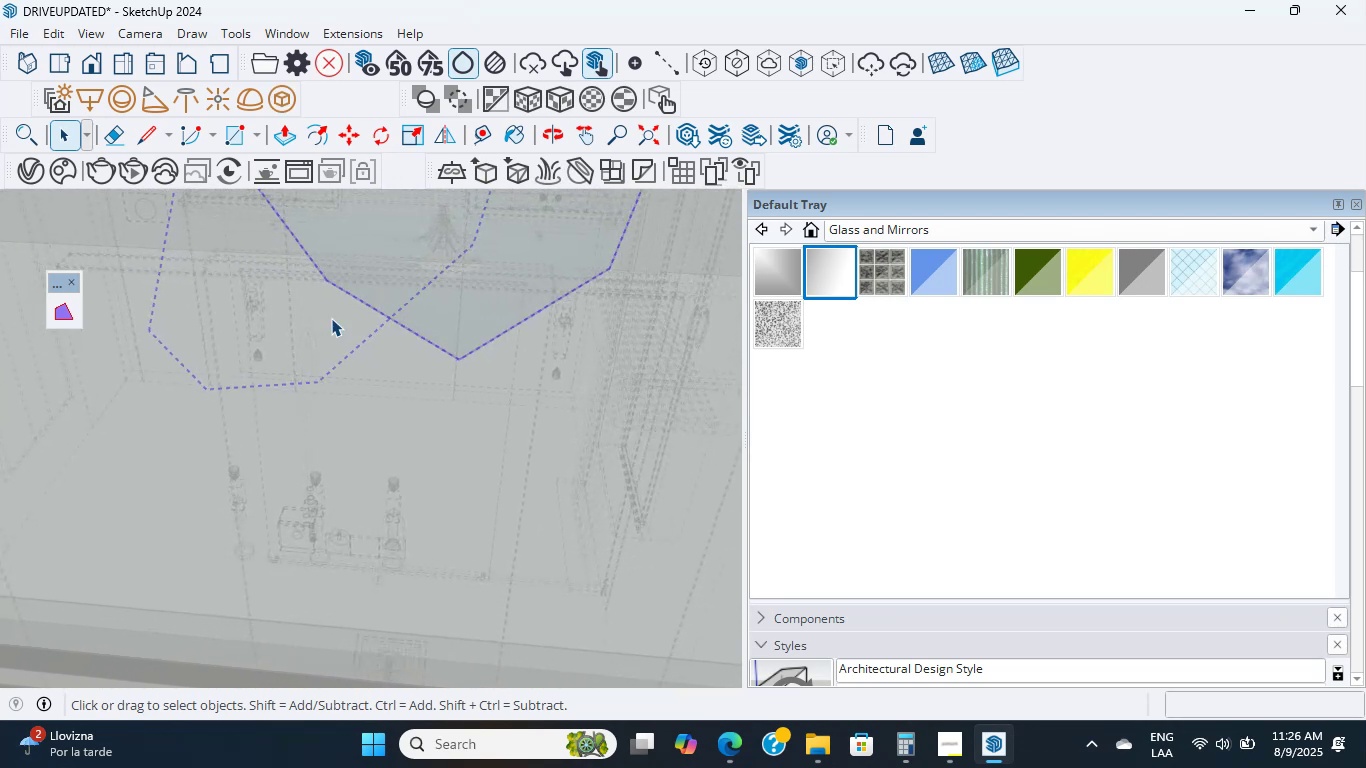 
double_click([331, 318])
 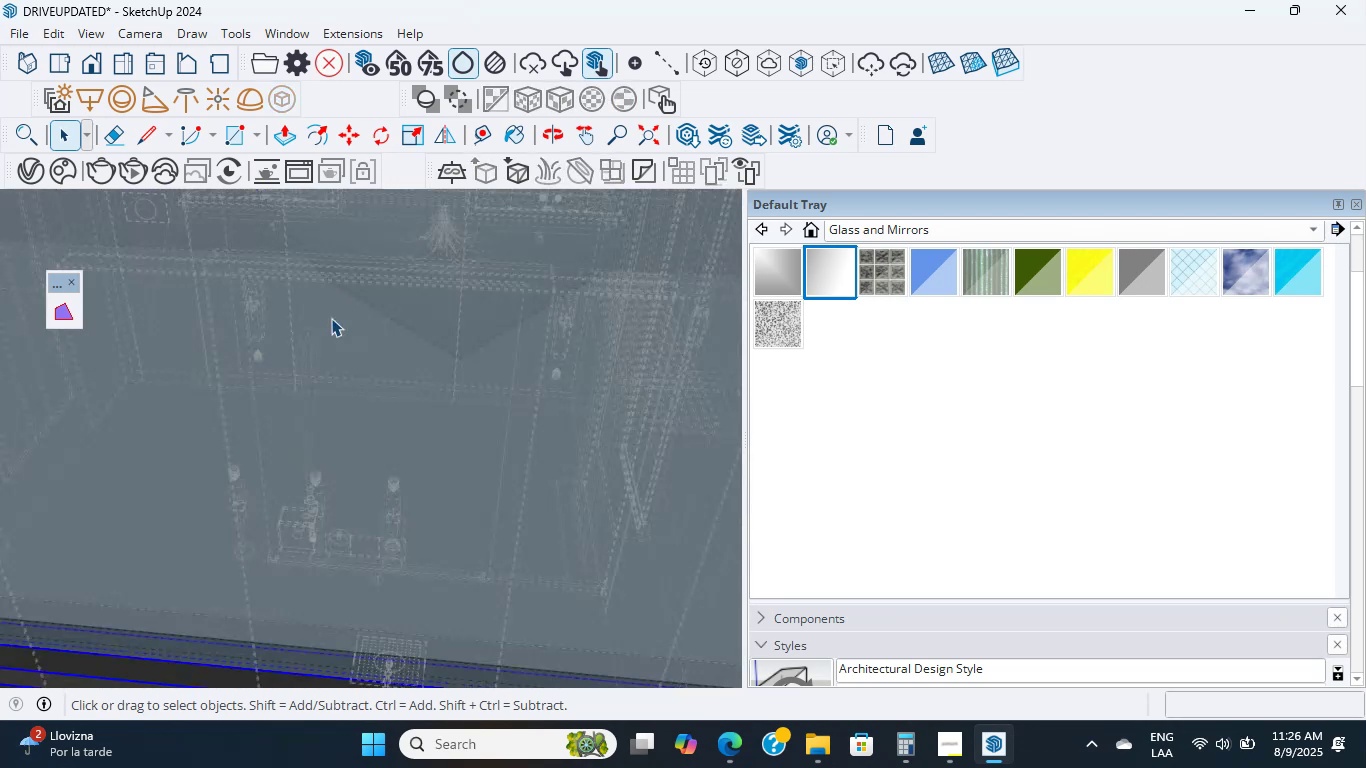 
triple_click([331, 318])
 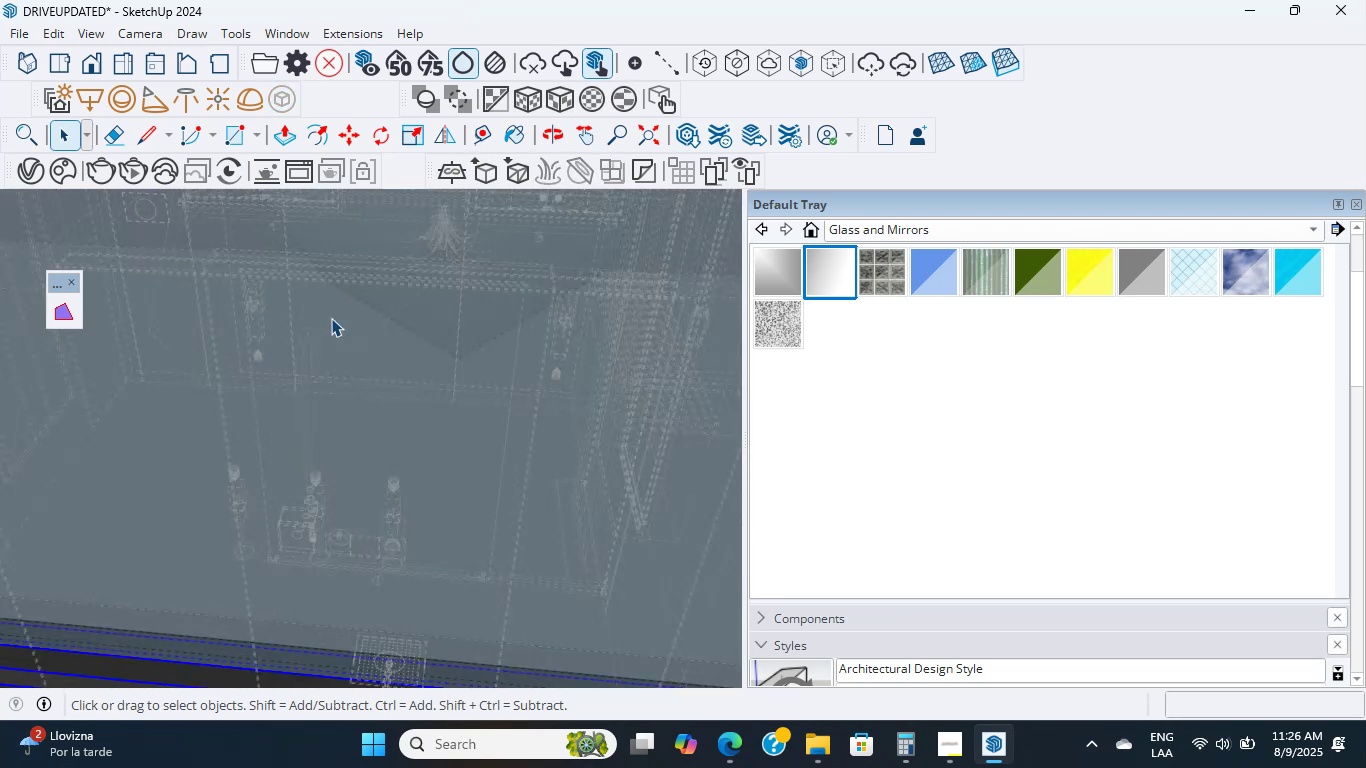 
wait(6.08)
 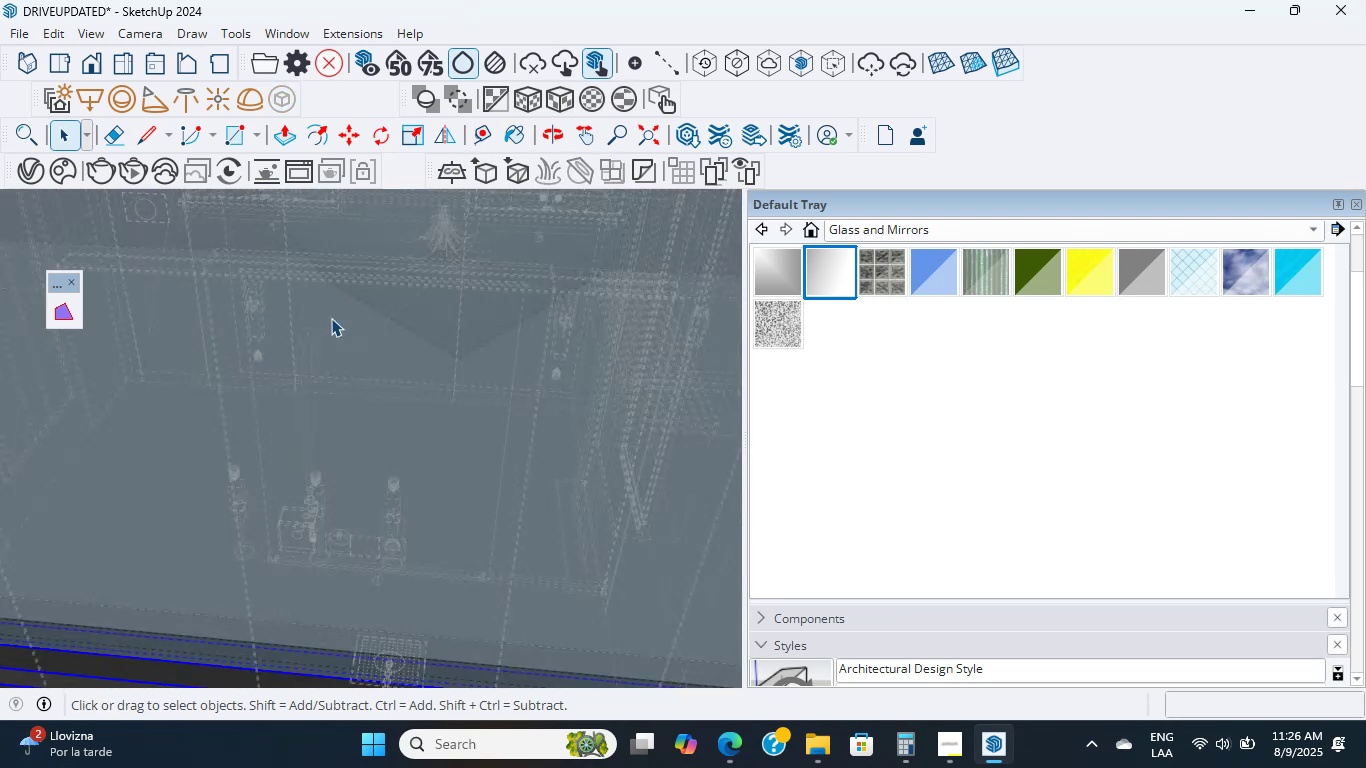 
scroll: coordinate [331, 318], scroll_direction: up, amount: 37.0
 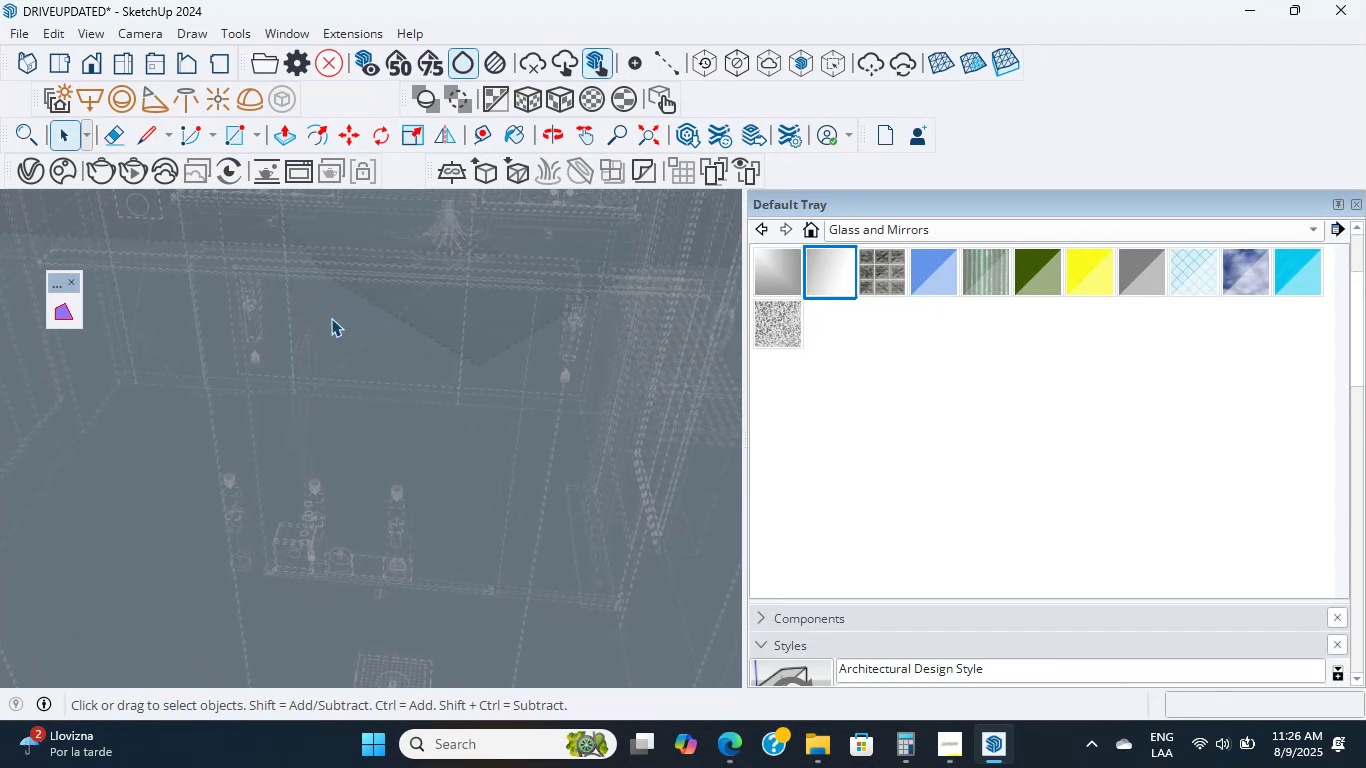 
double_click([331, 318])
 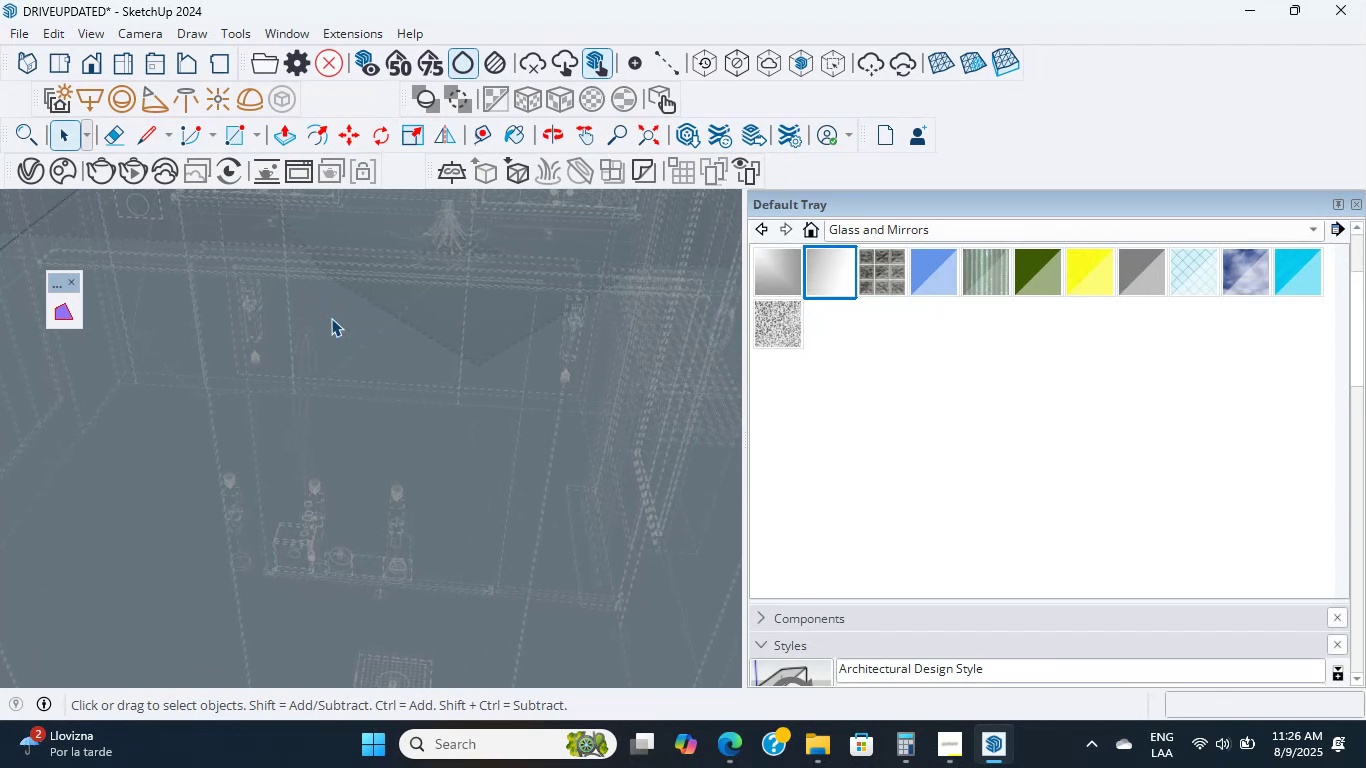 
triple_click([331, 318])
 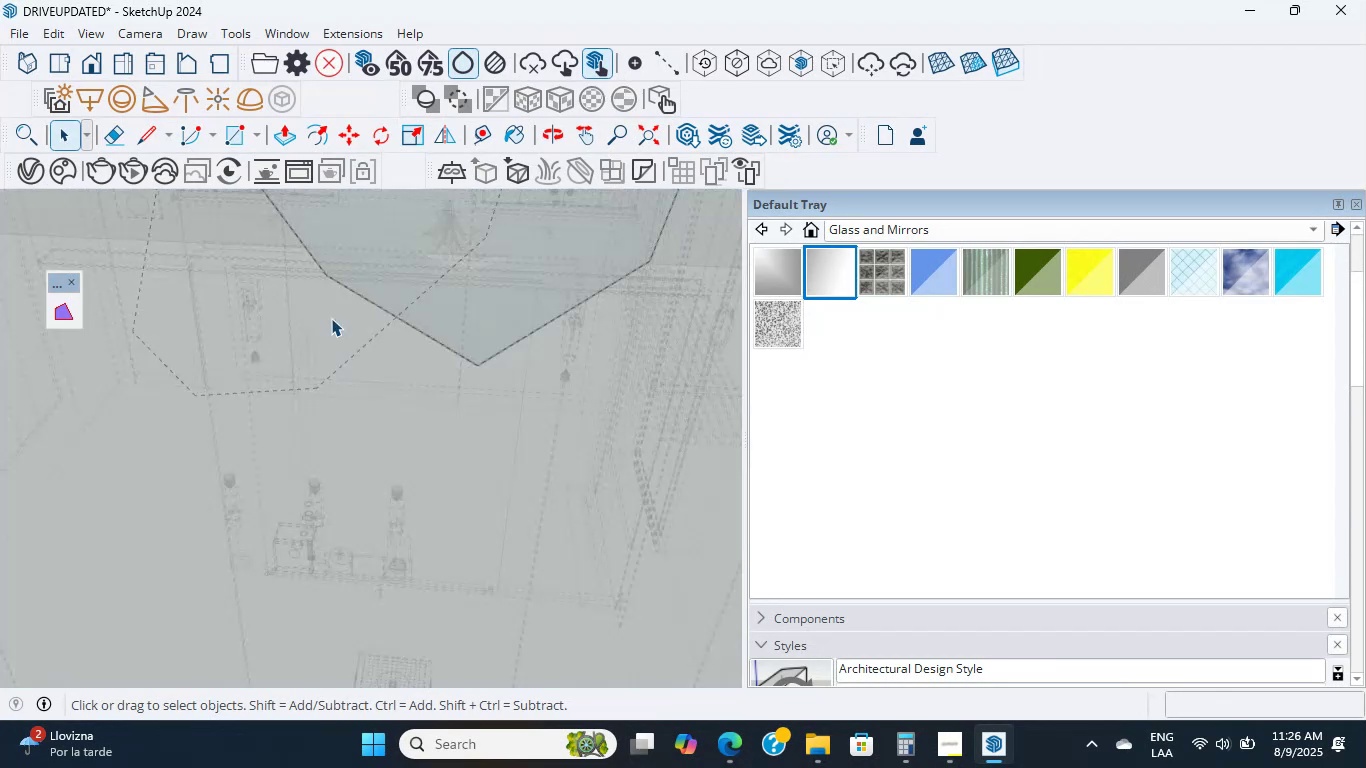 
triple_click([331, 318])
 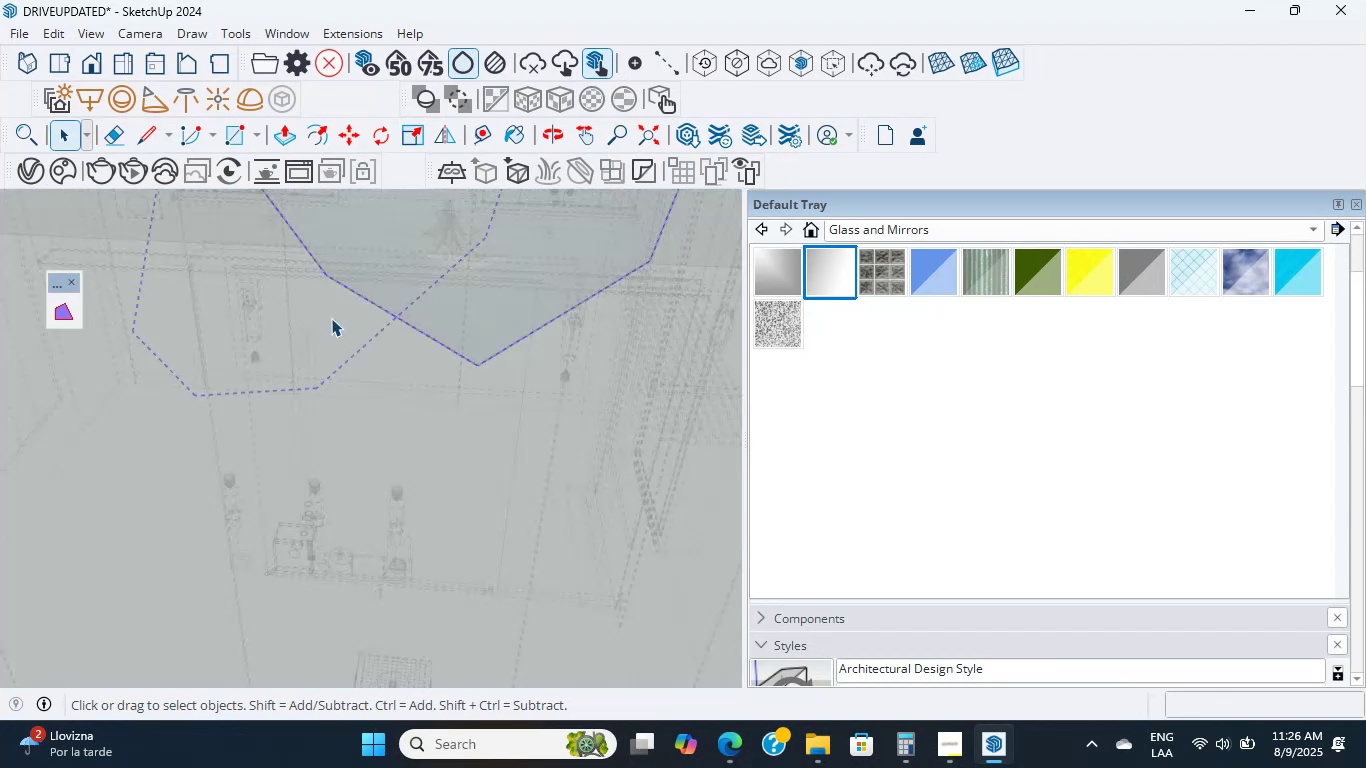 
triple_click([331, 318])
 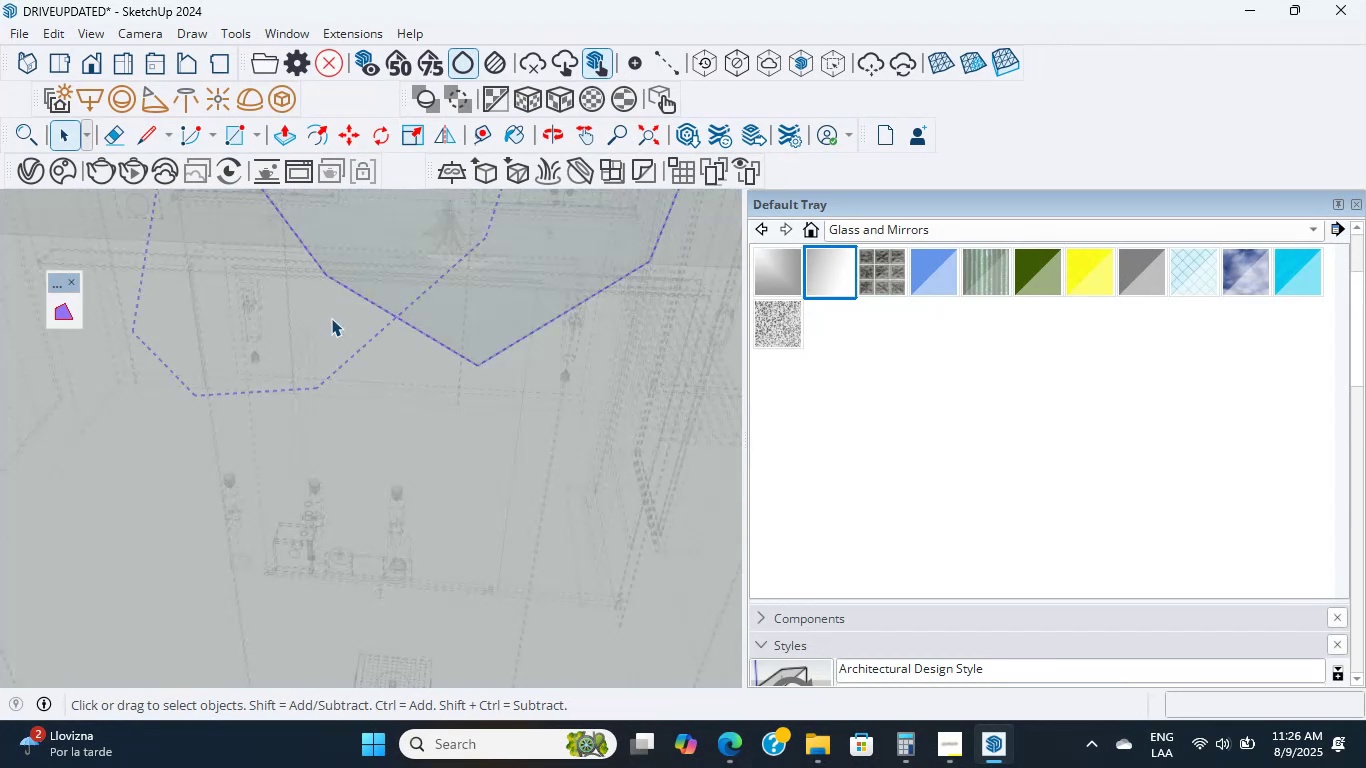 
double_click([331, 318])
 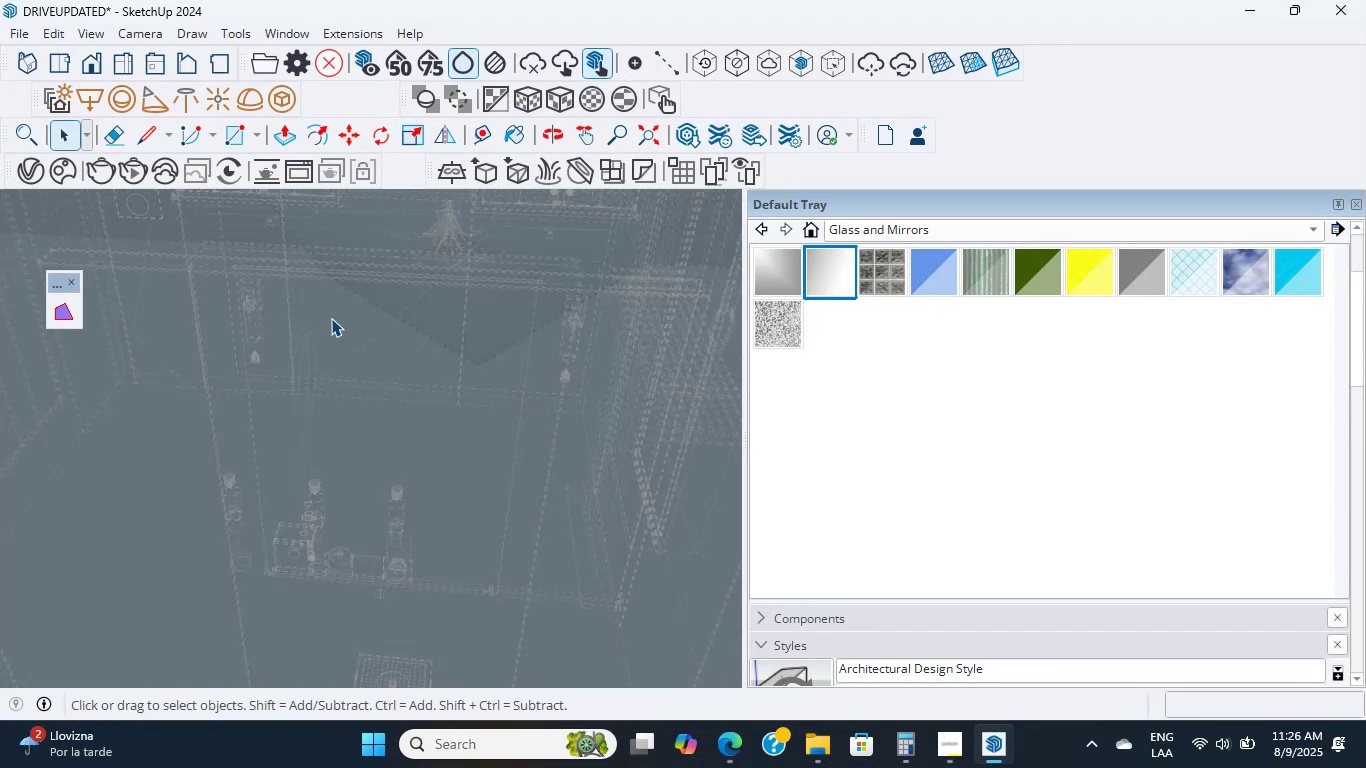 
triple_click([331, 318])
 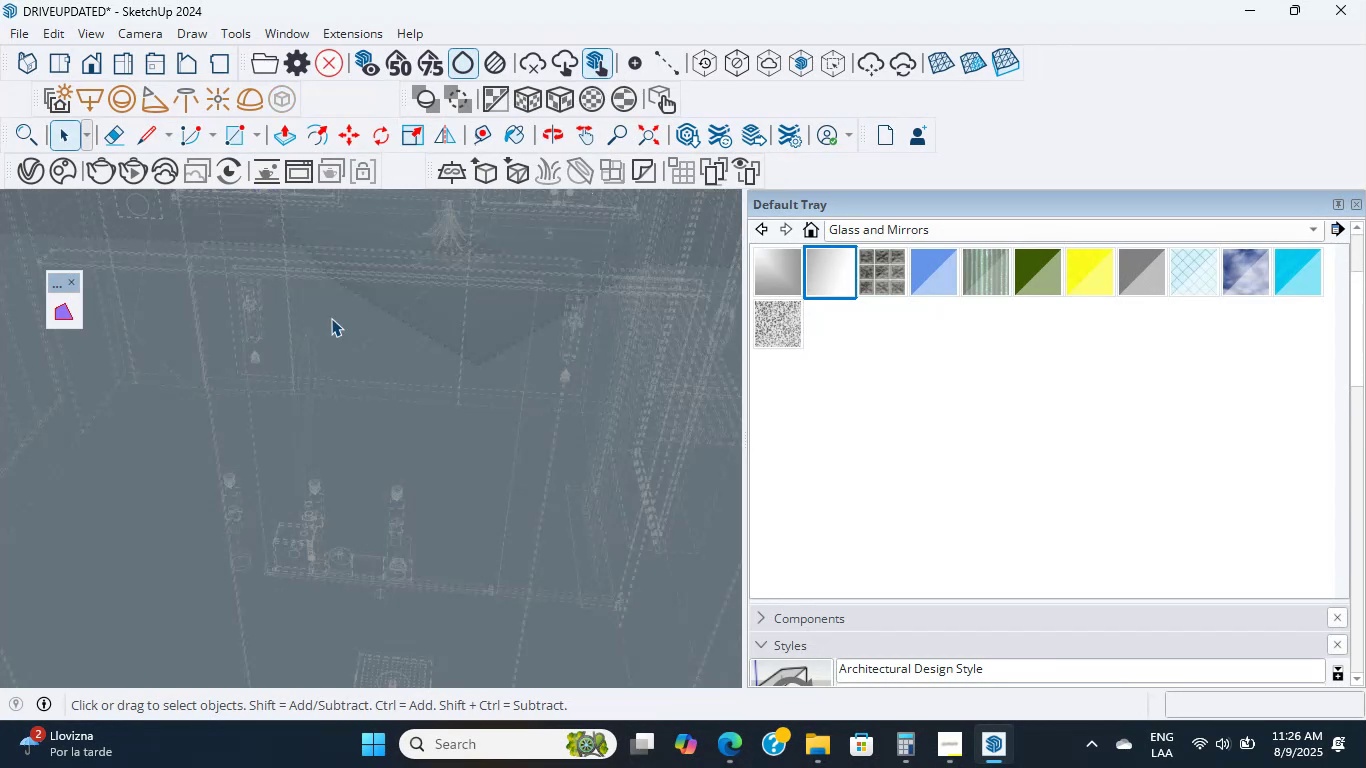 
triple_click([331, 318])
 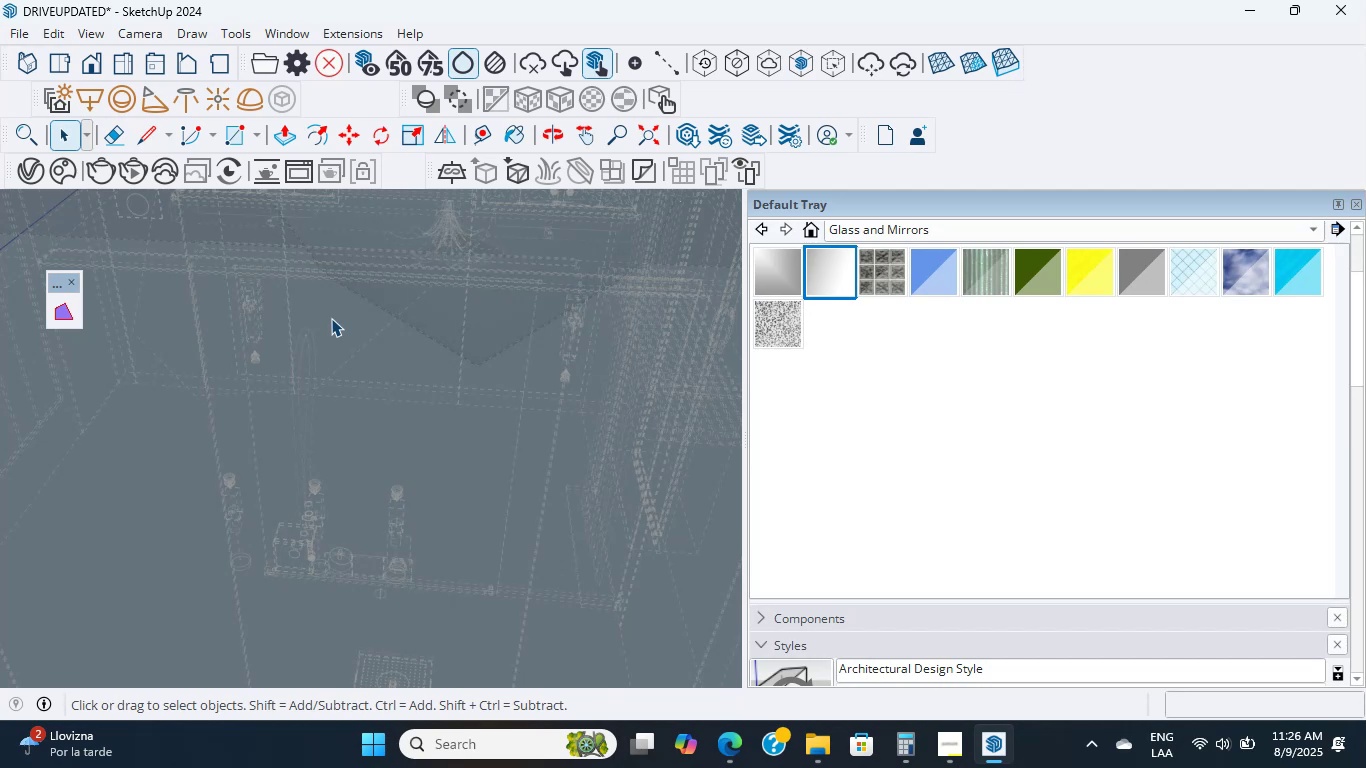 
wait(5.38)
 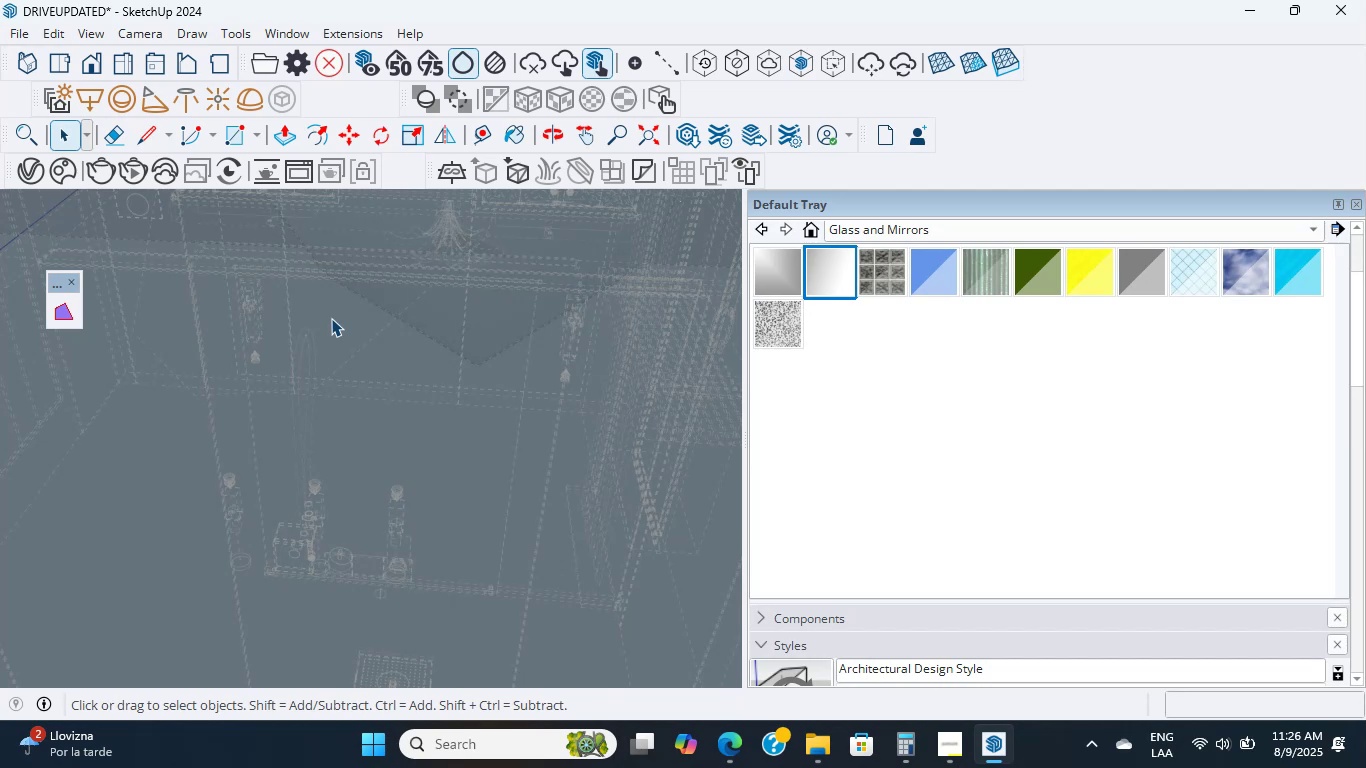 
scroll: coordinate [331, 318], scroll_direction: up, amount: 2.0
 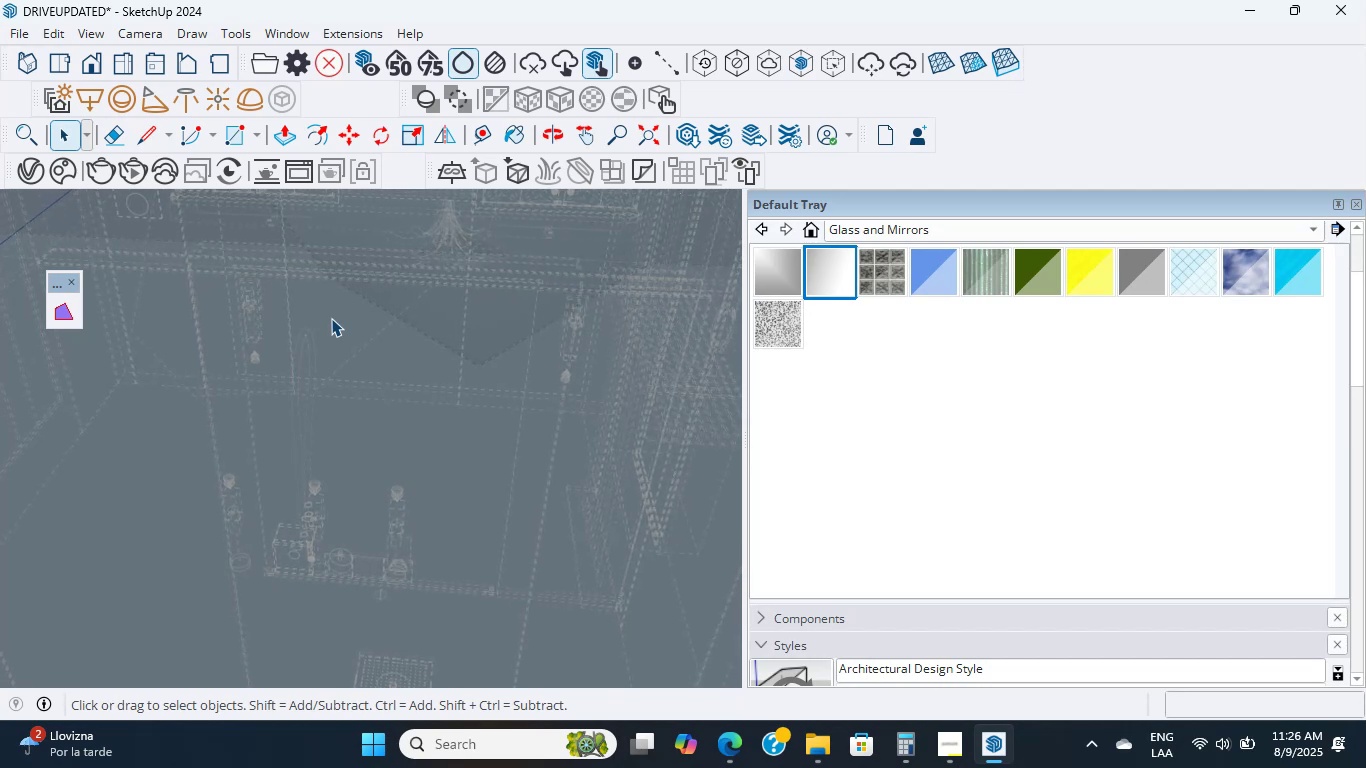 
double_click([331, 318])
 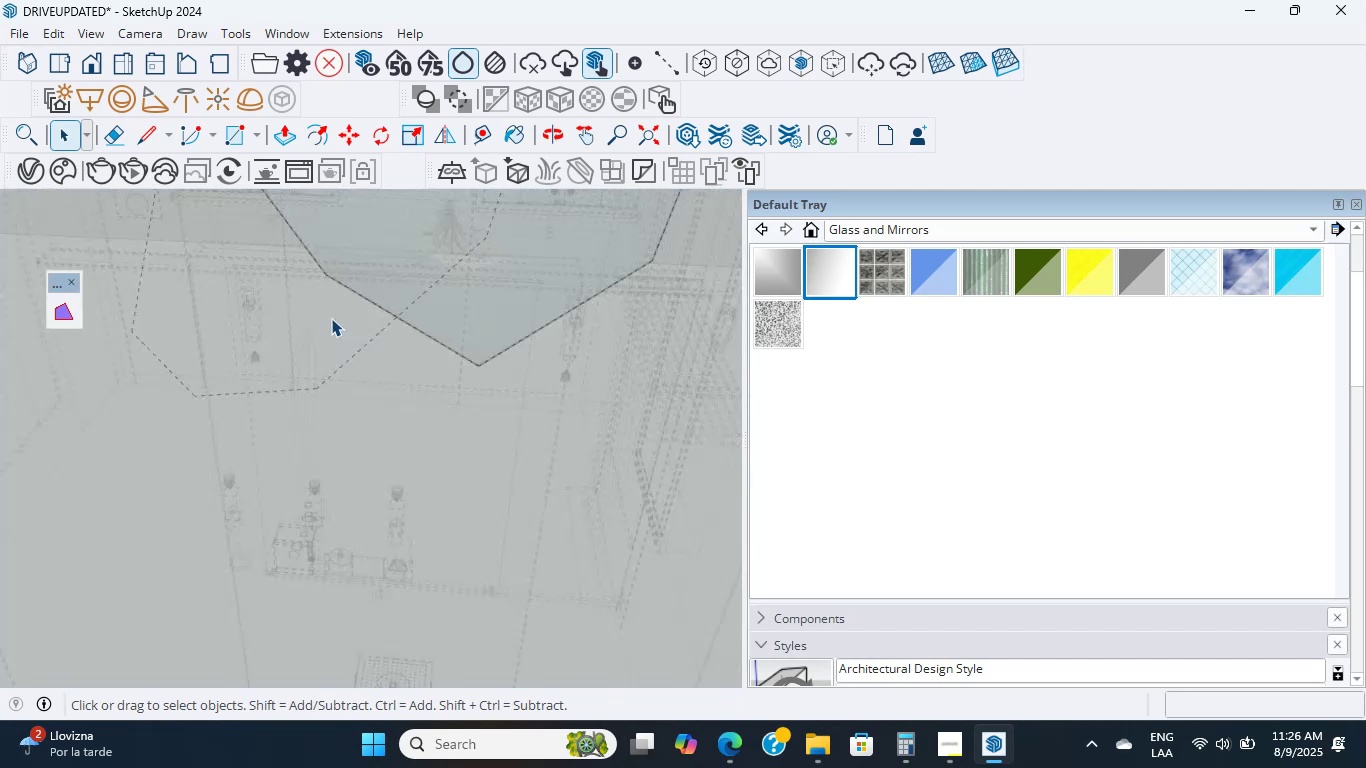 
triple_click([331, 318])
 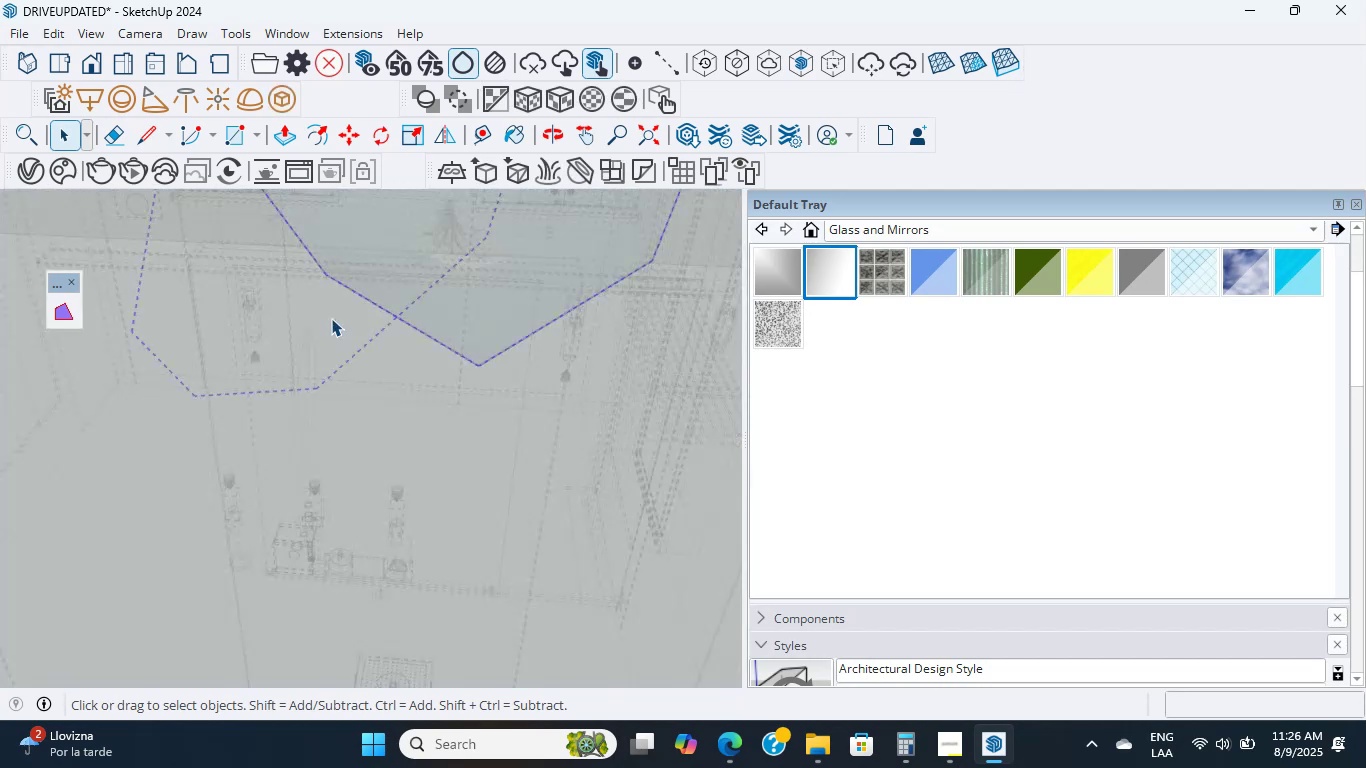 
triple_click([331, 318])
 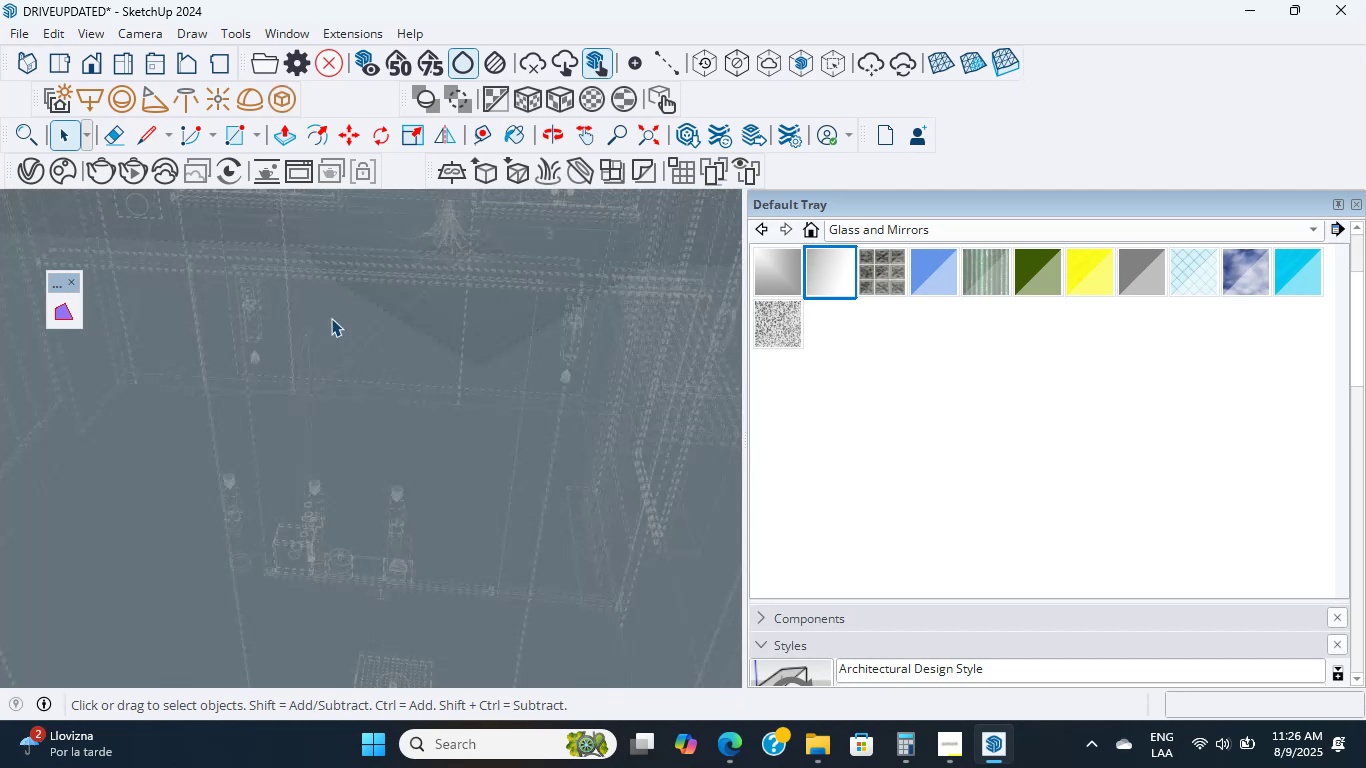 
triple_click([331, 318])
 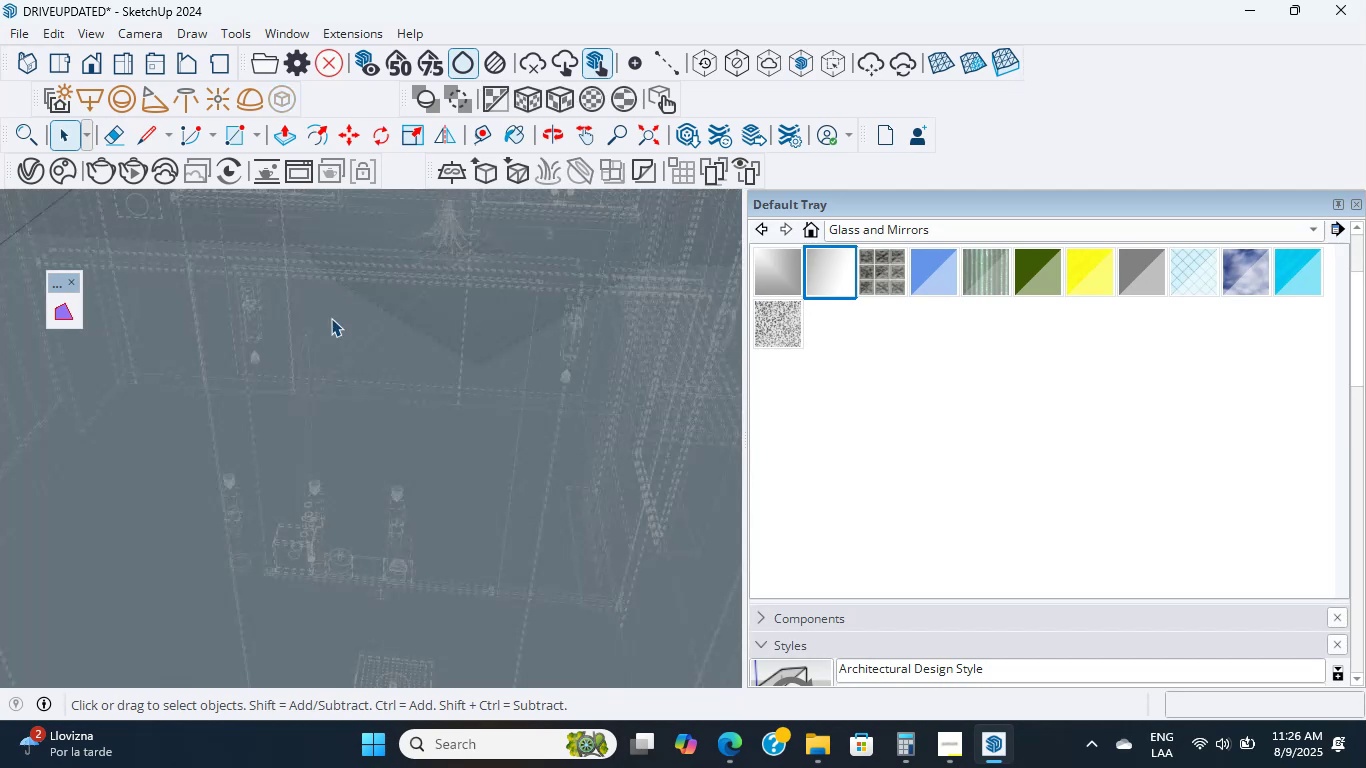 
triple_click([331, 318])
 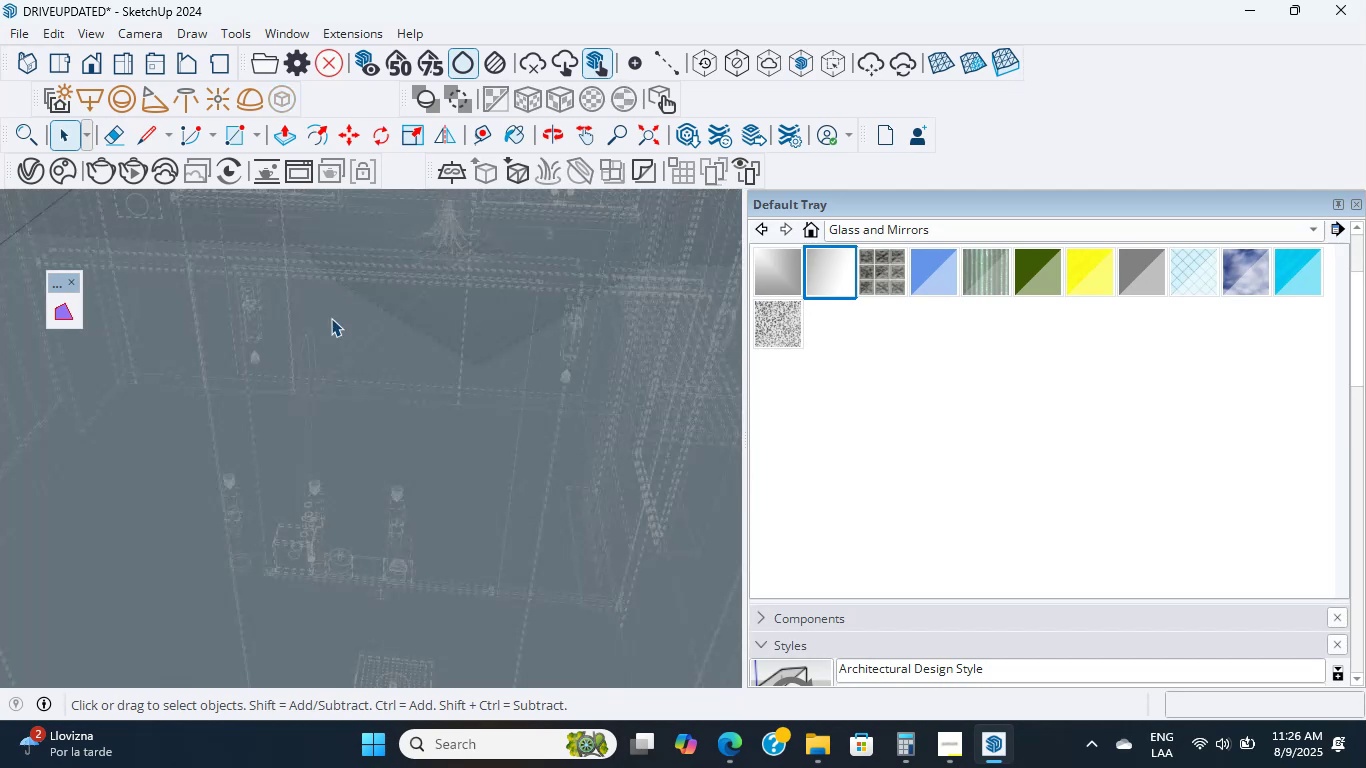 
scroll: coordinate [331, 318], scroll_direction: up, amount: 7.0
 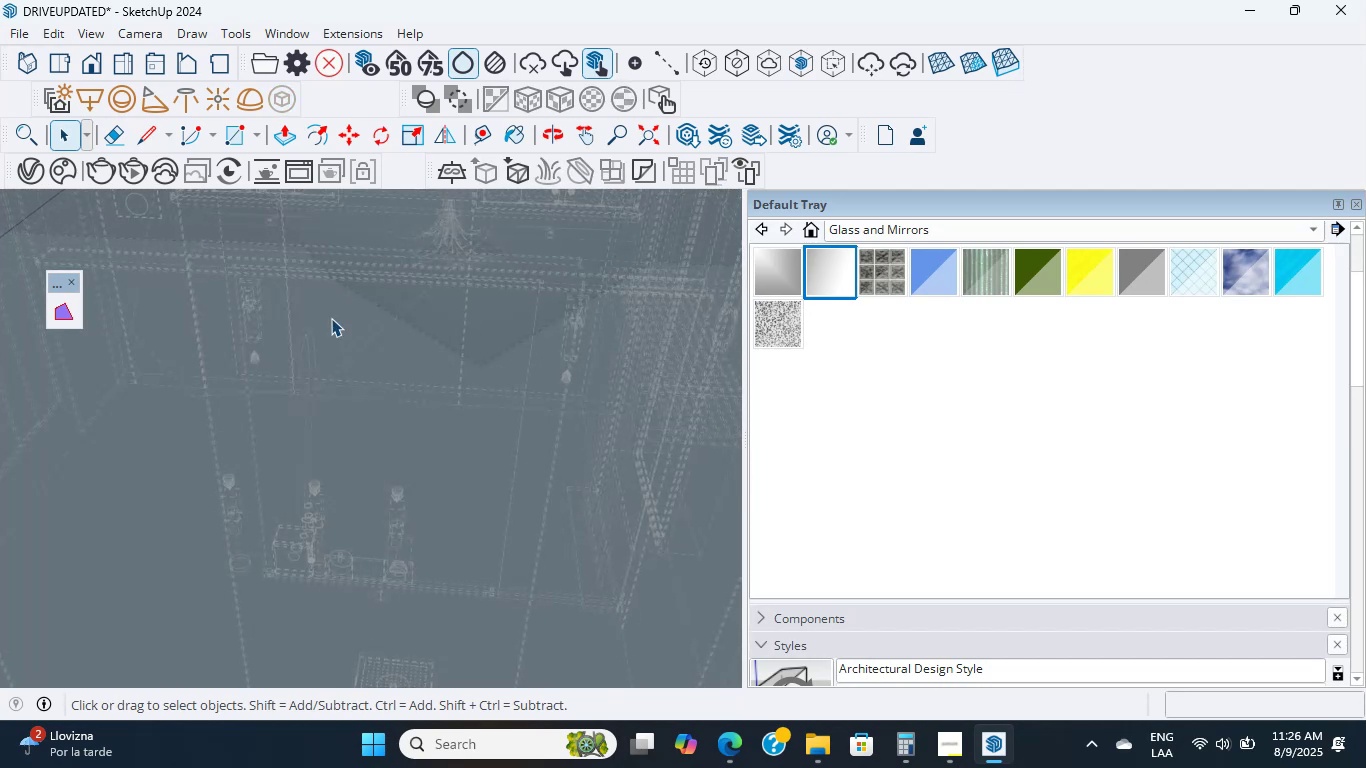 
double_click([331, 318])
 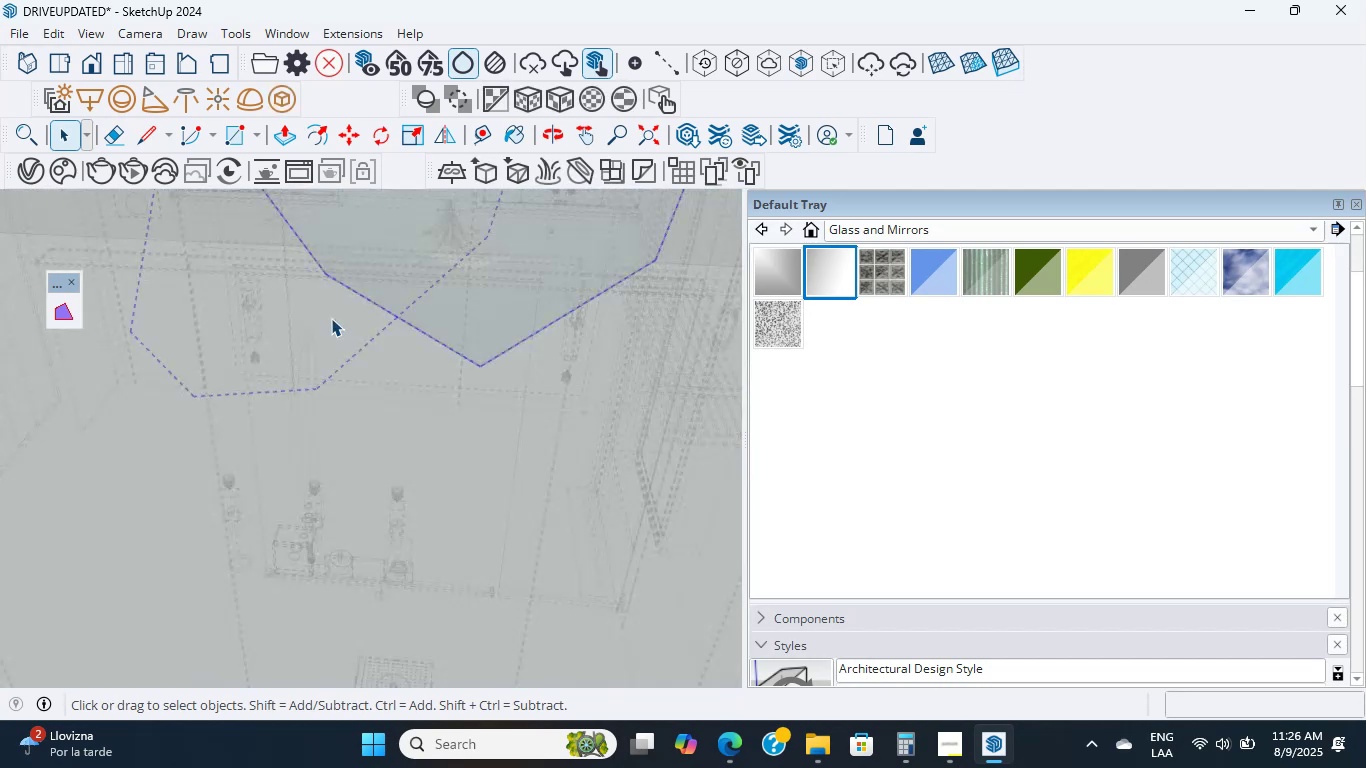 
triple_click([331, 318])
 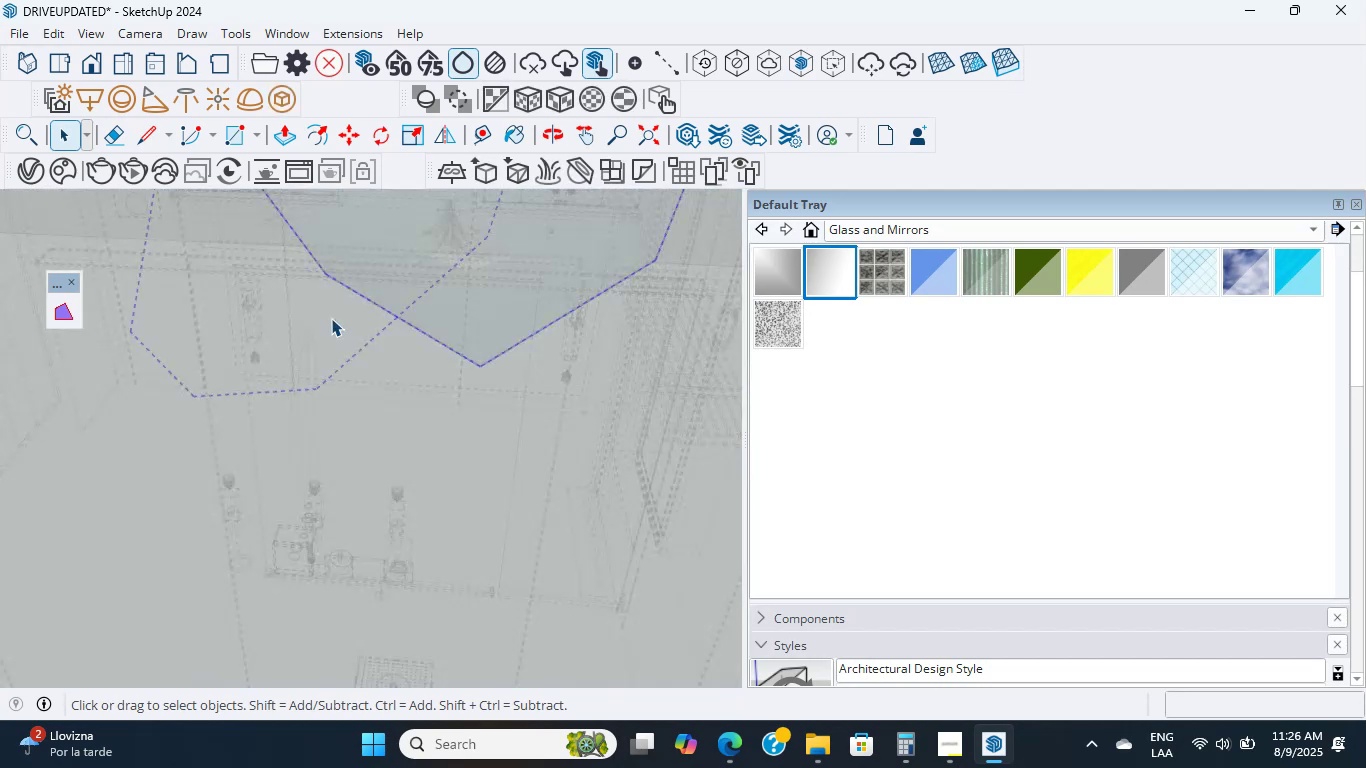 
triple_click([331, 318])
 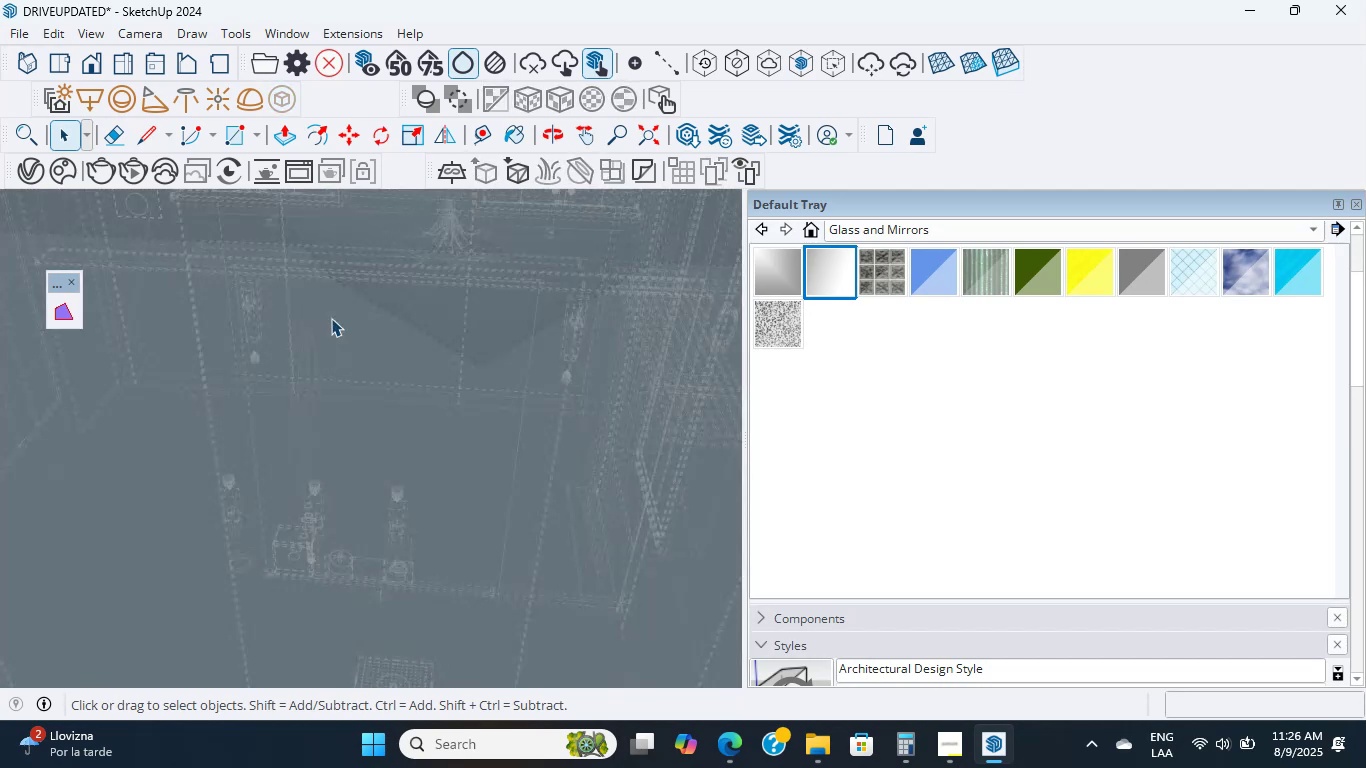 
triple_click([331, 318])
 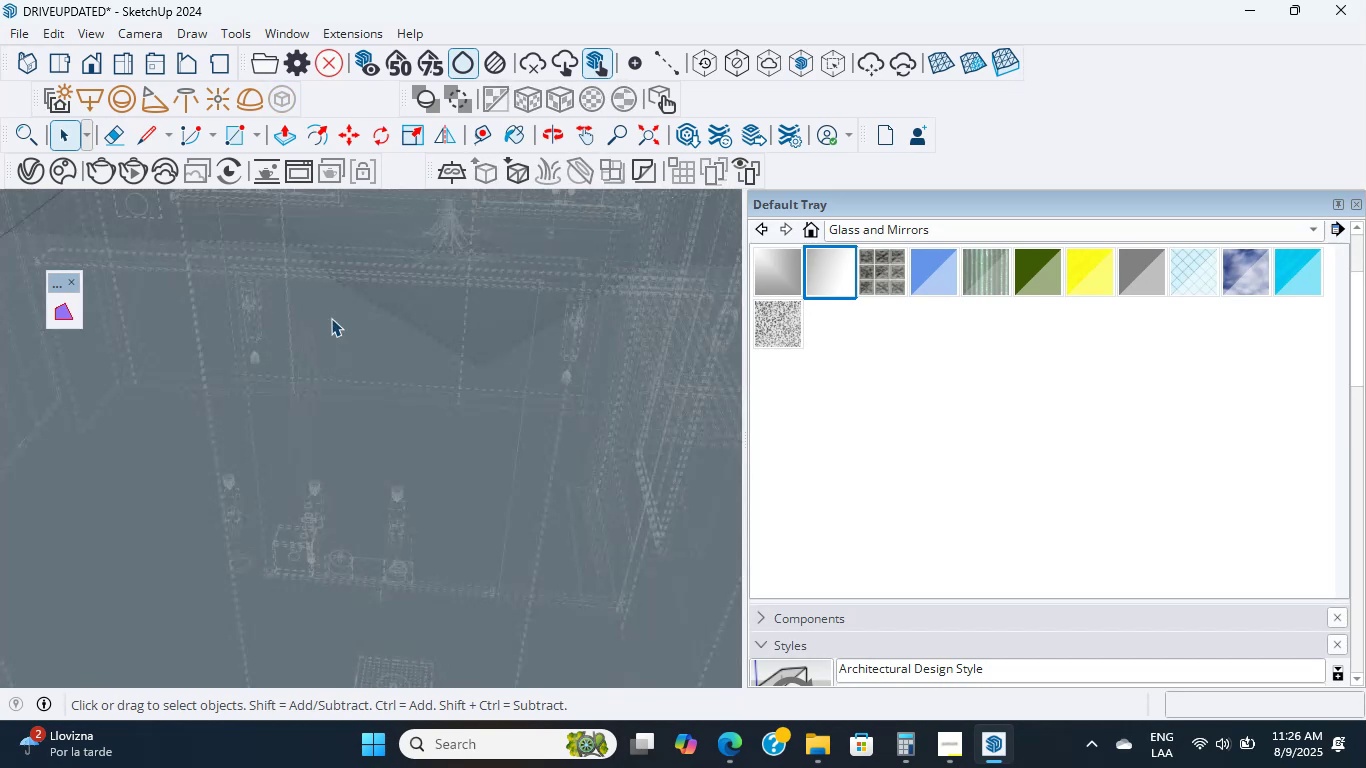 
triple_click([331, 318])
 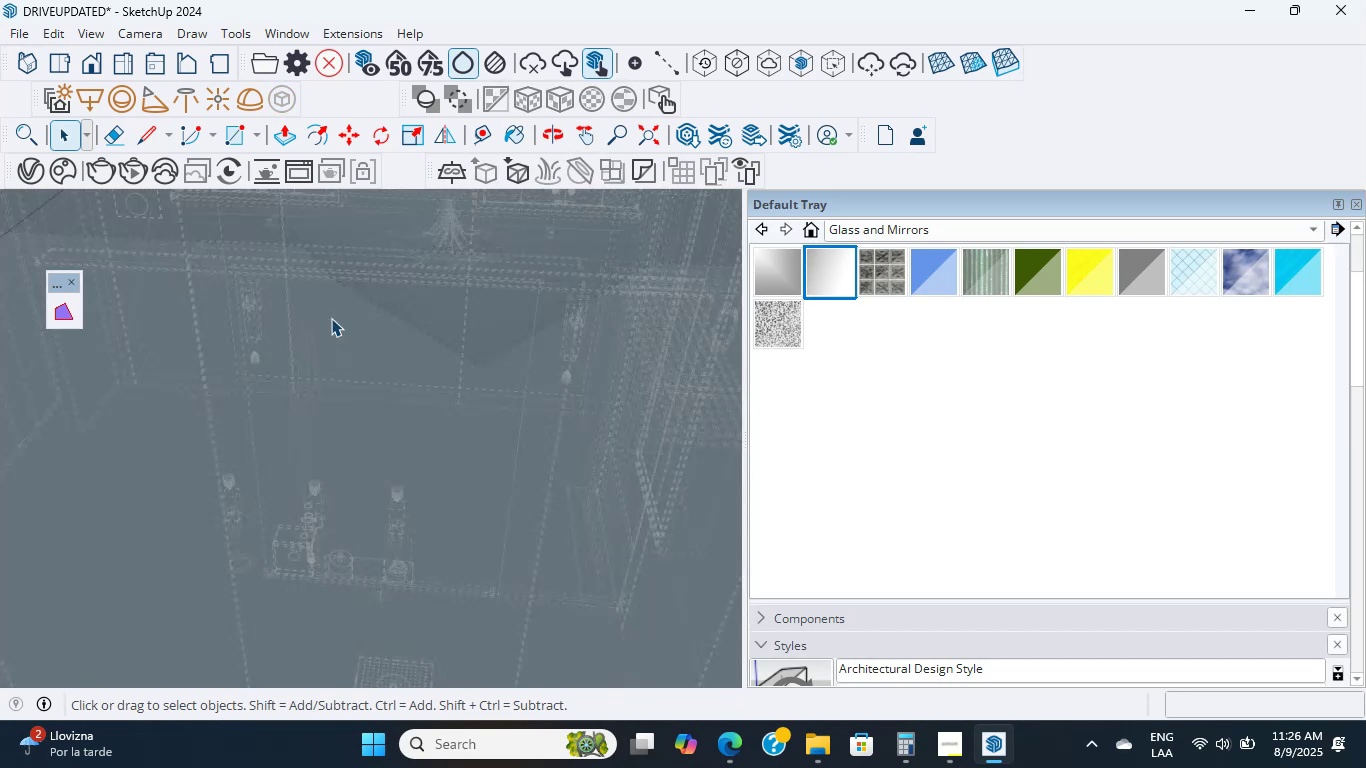 
triple_click([331, 318])
 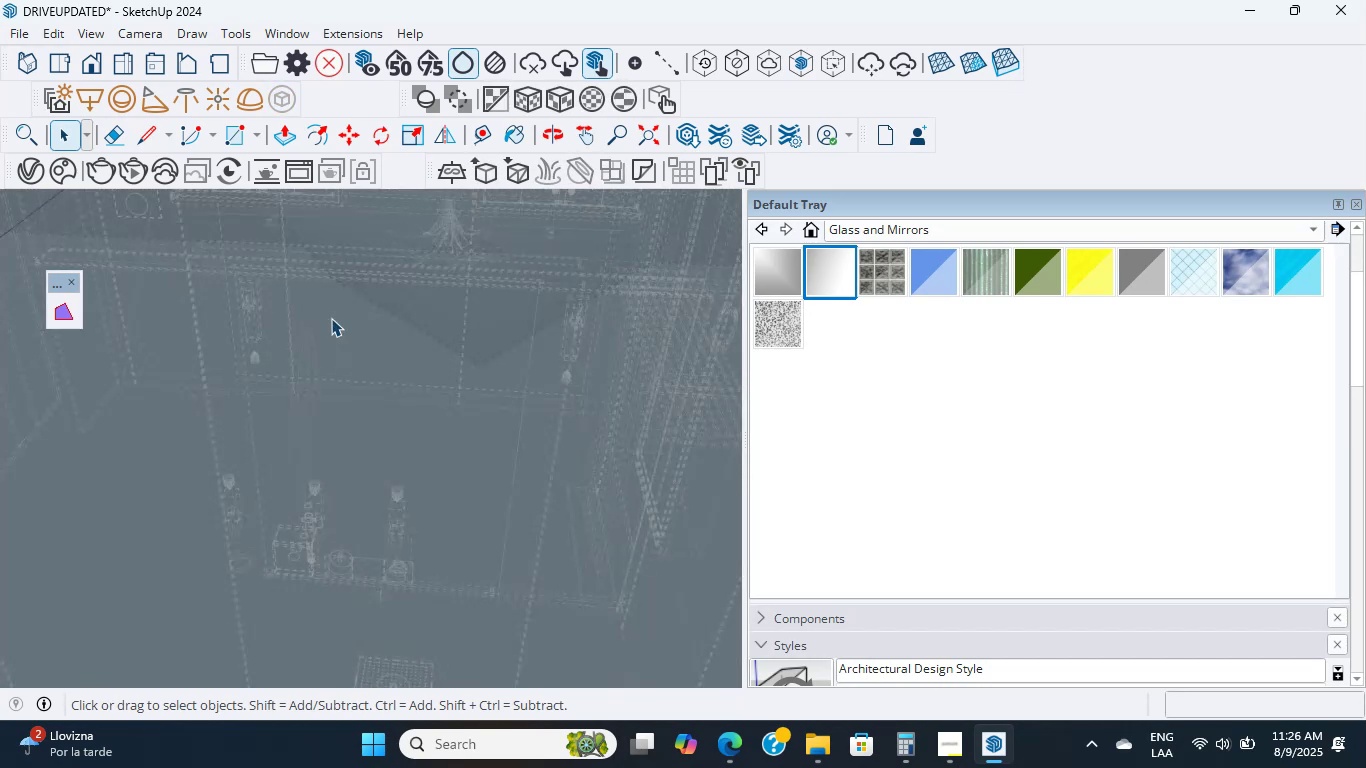 
triple_click([331, 318])
 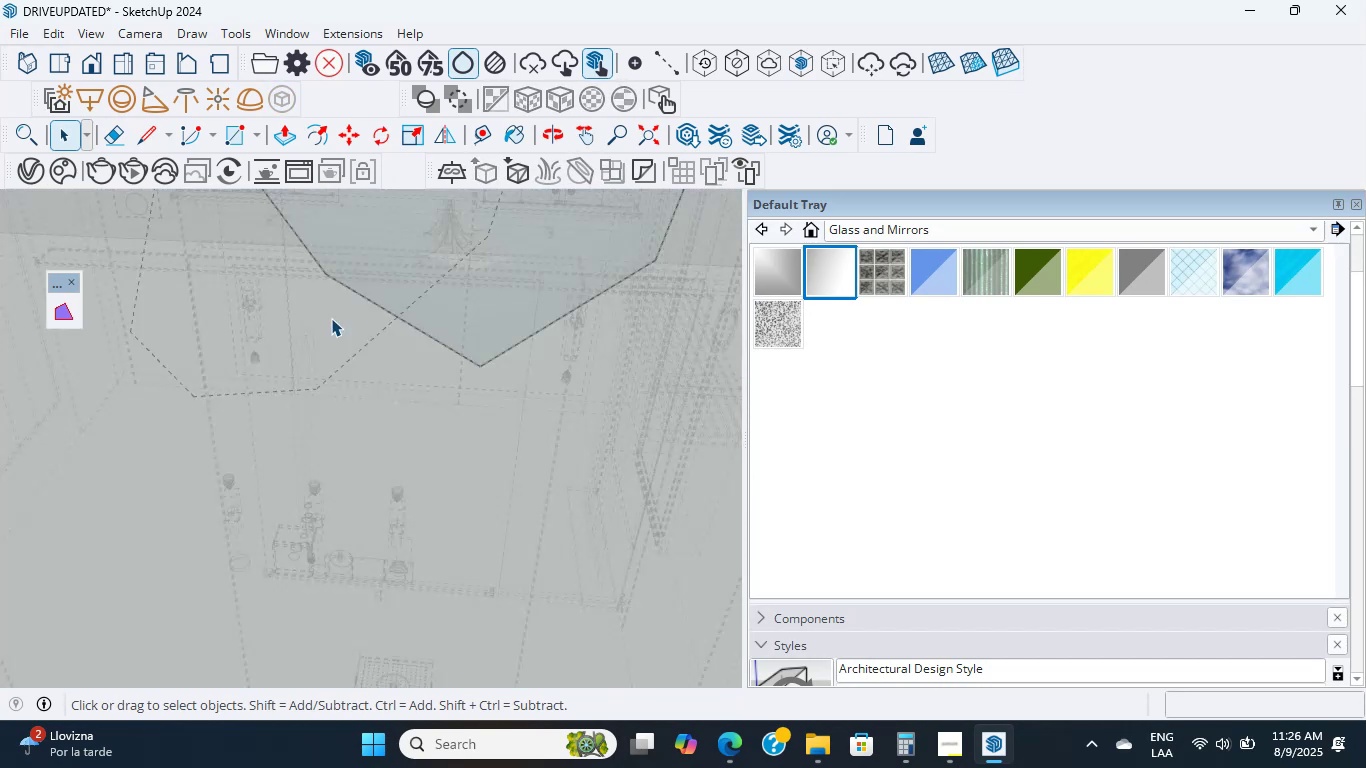 
triple_click([331, 318])
 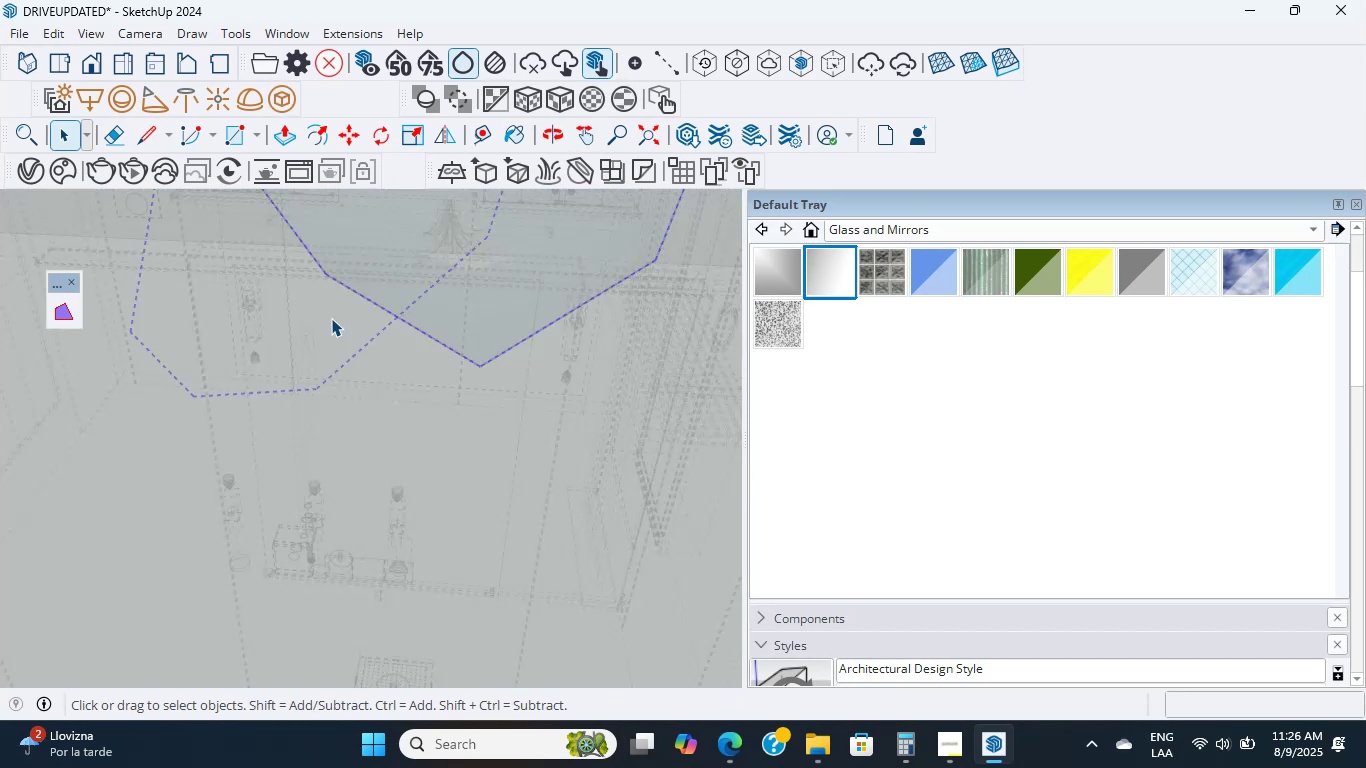 
triple_click([331, 318])
 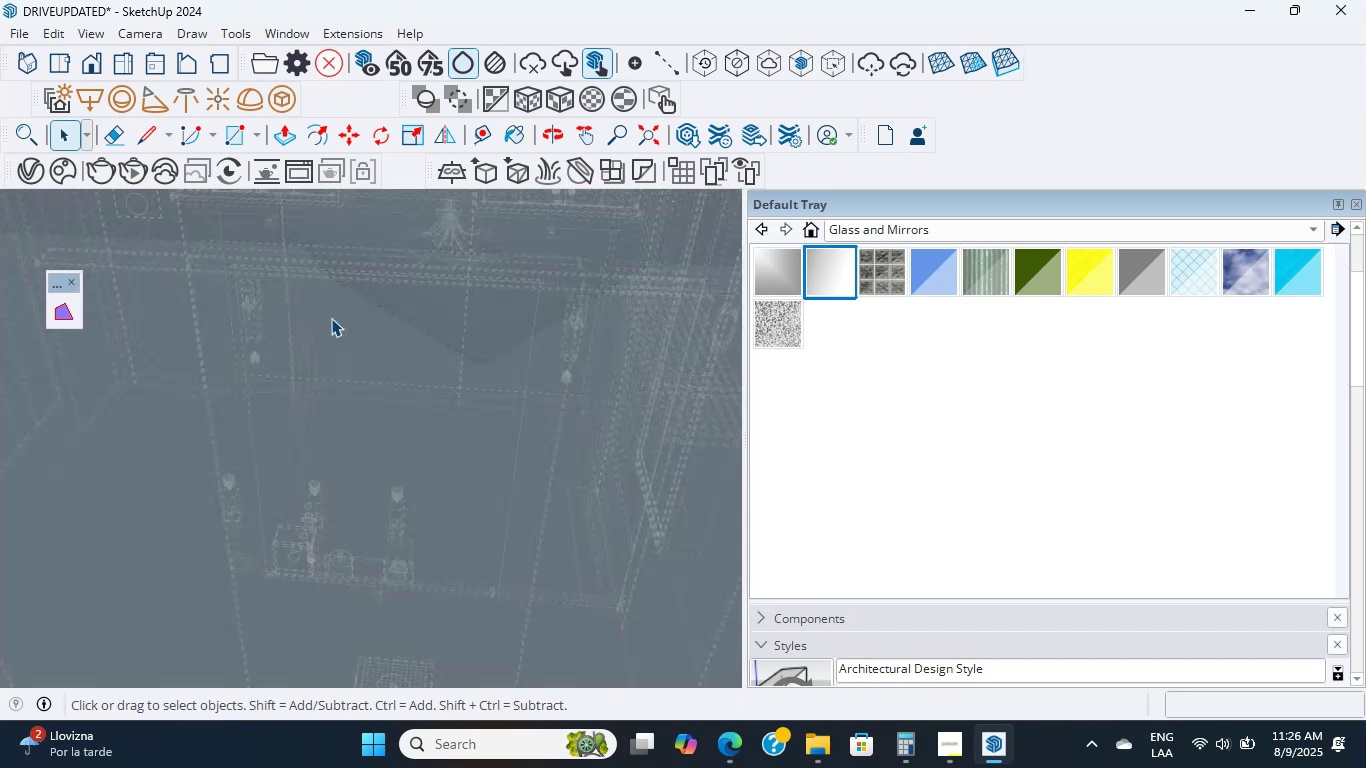 
triple_click([331, 318])
 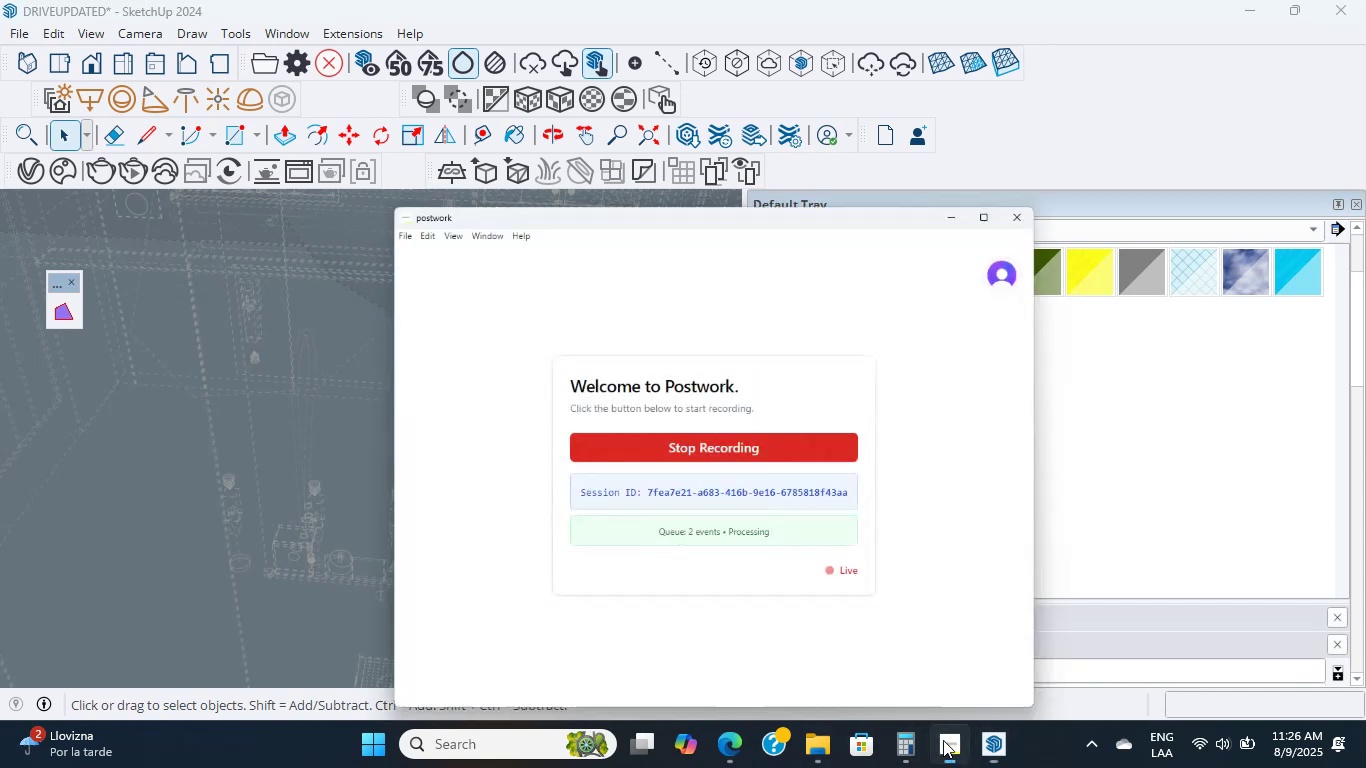 
left_click([948, 741])
 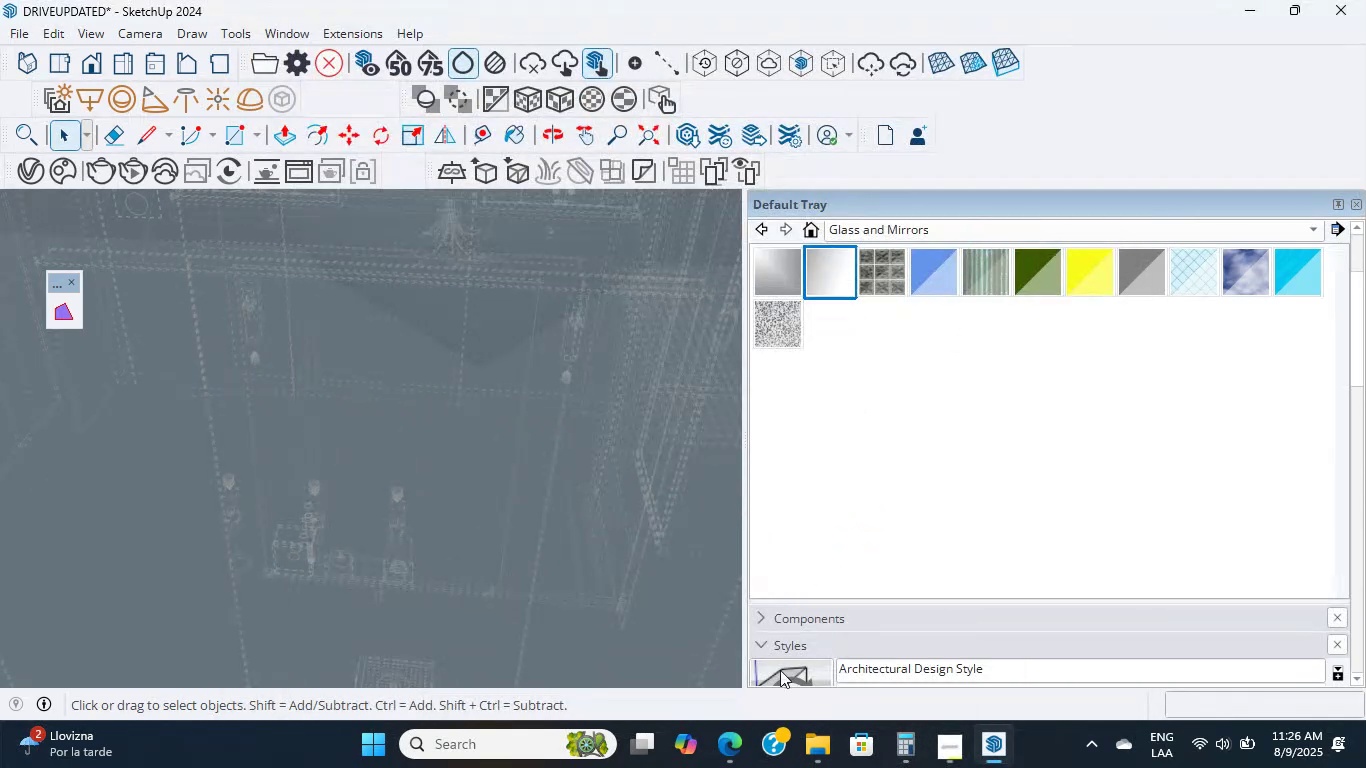 
scroll: coordinate [353, 436], scroll_direction: up, amount: 17.0
 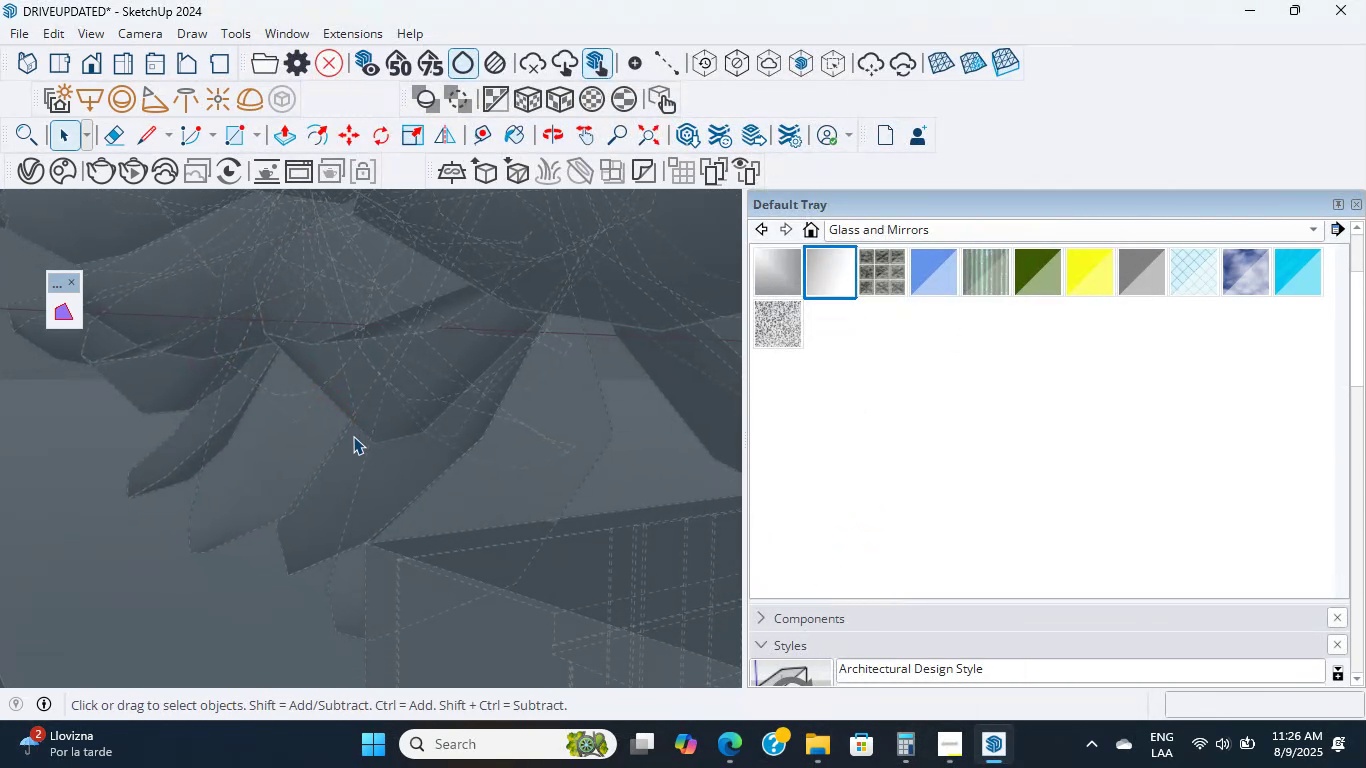 
double_click([353, 436])
 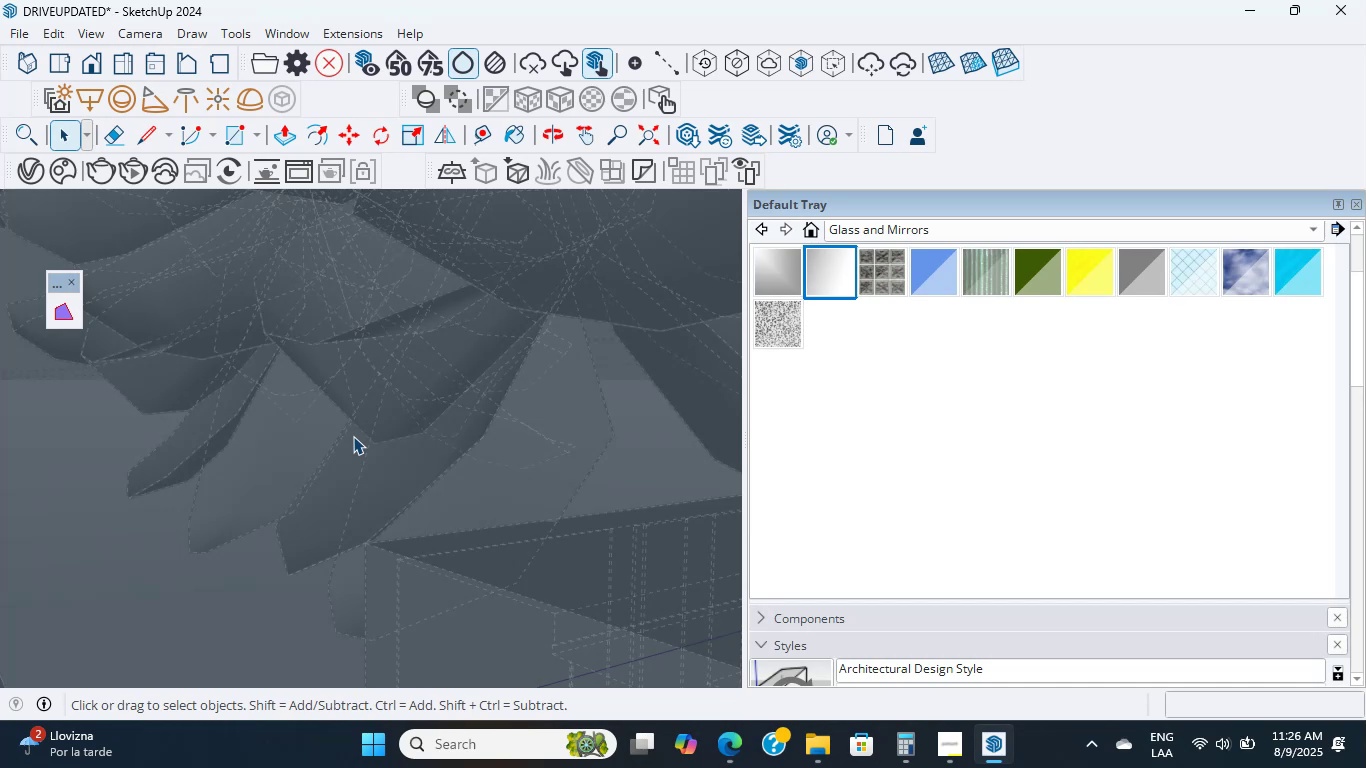 
wait(8.32)
 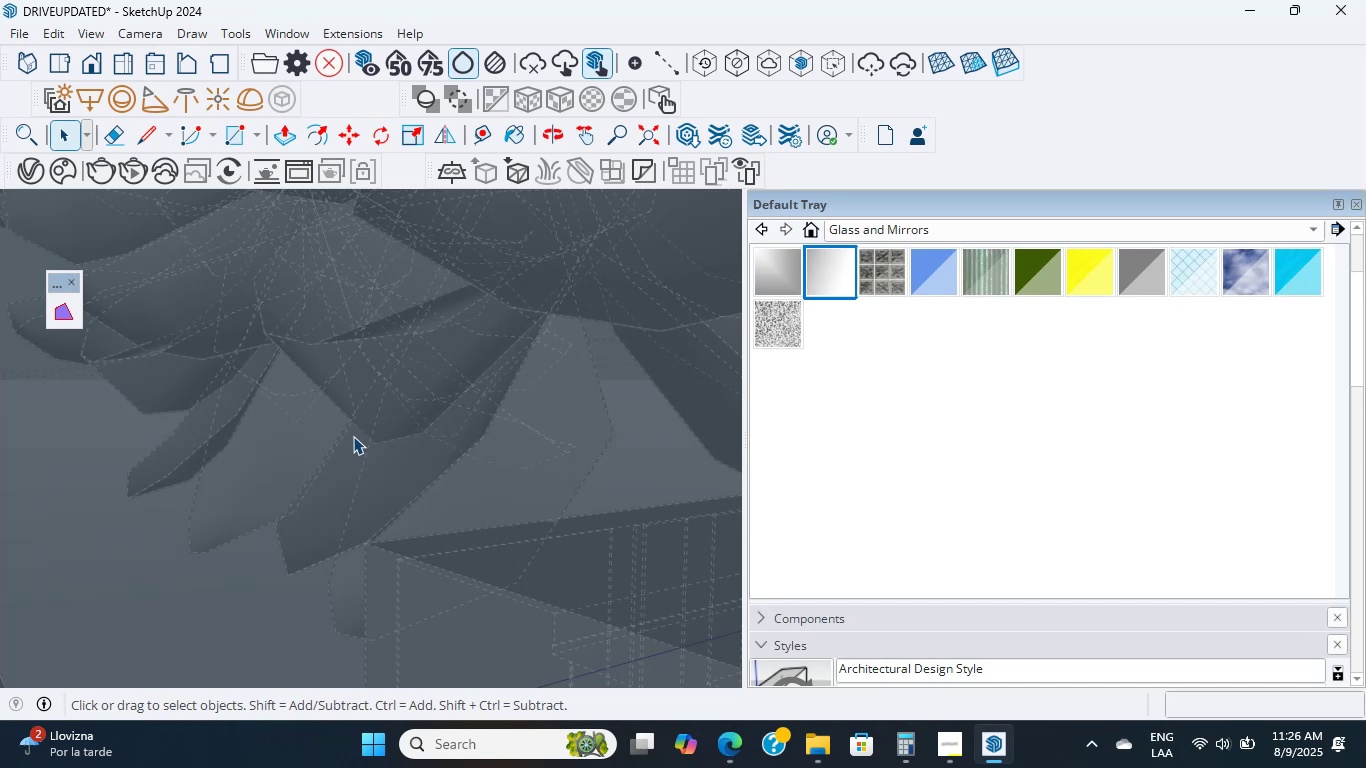 
scroll: coordinate [353, 436], scroll_direction: up, amount: 5.0
 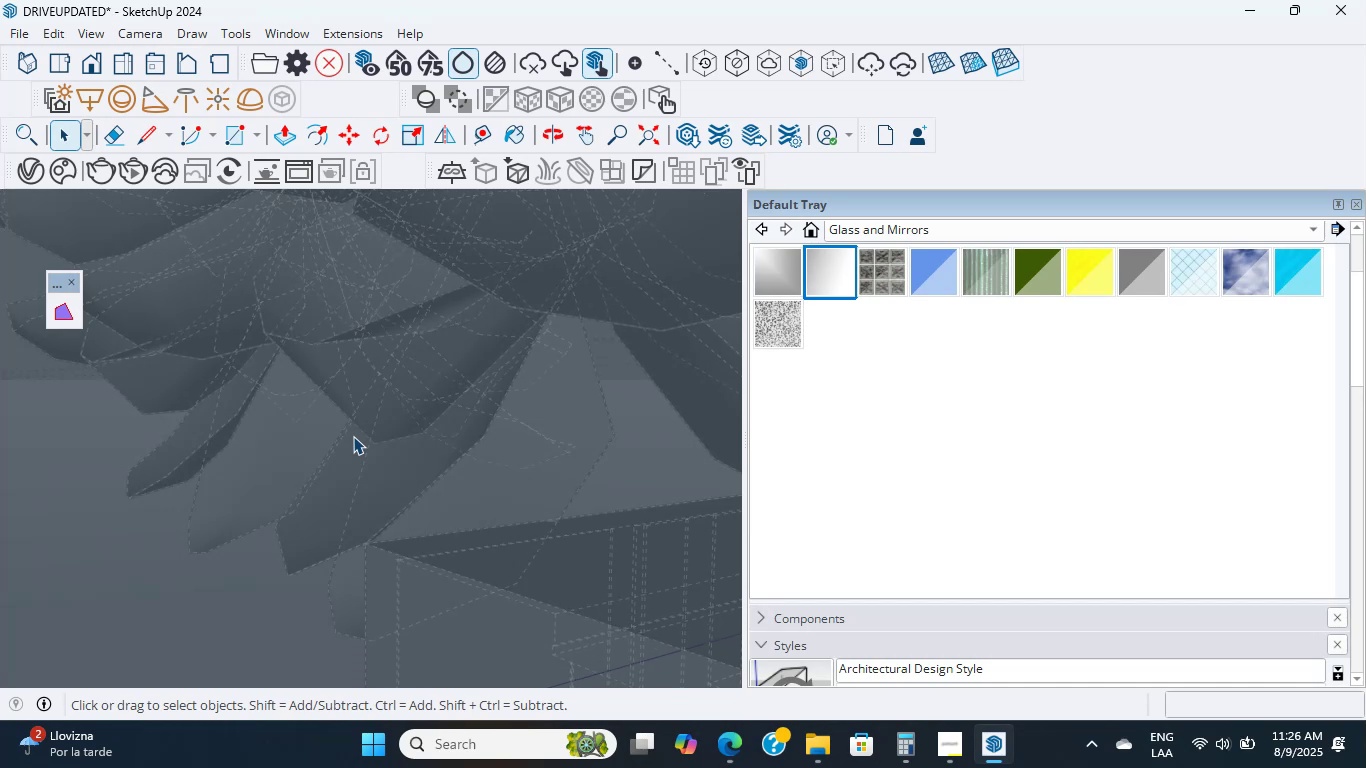 
scroll: coordinate [353, 436], scroll_direction: down, amount: 5.0
 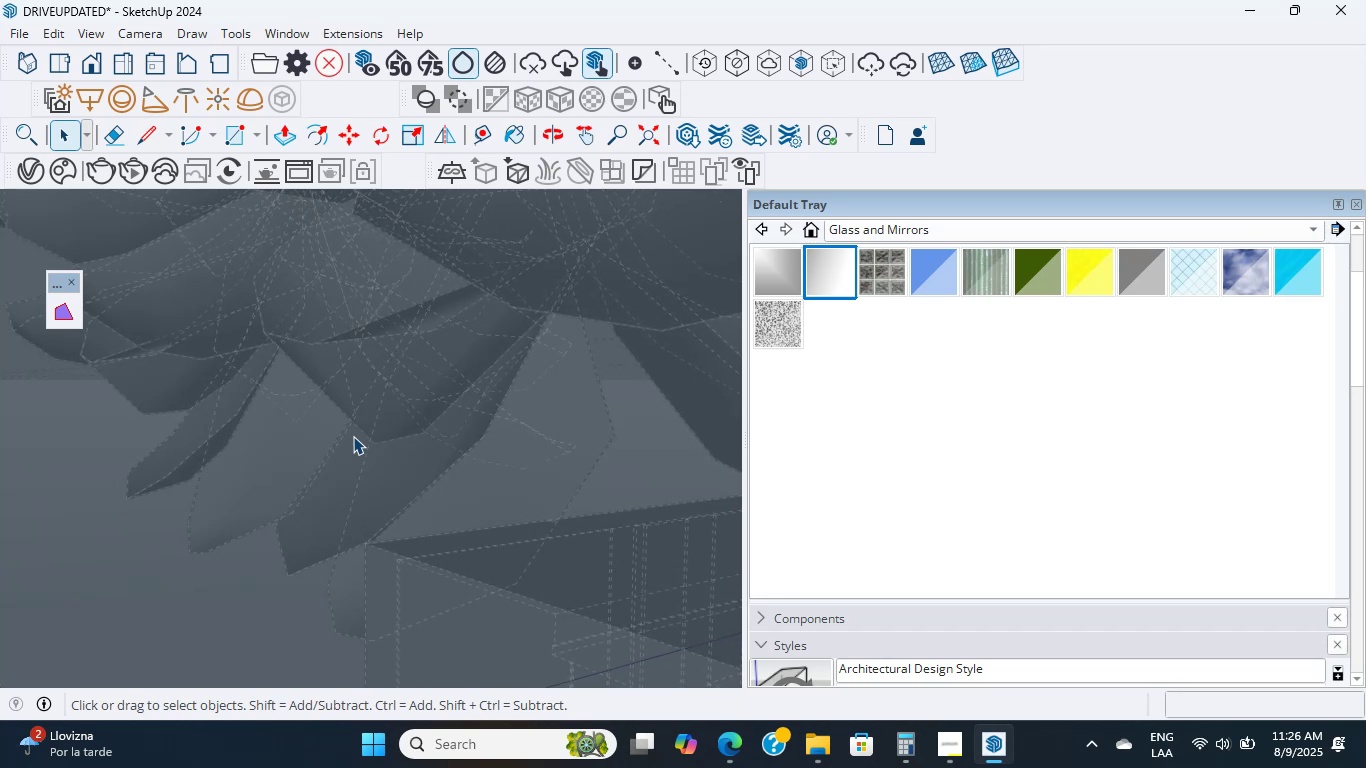 
double_click([353, 436])
 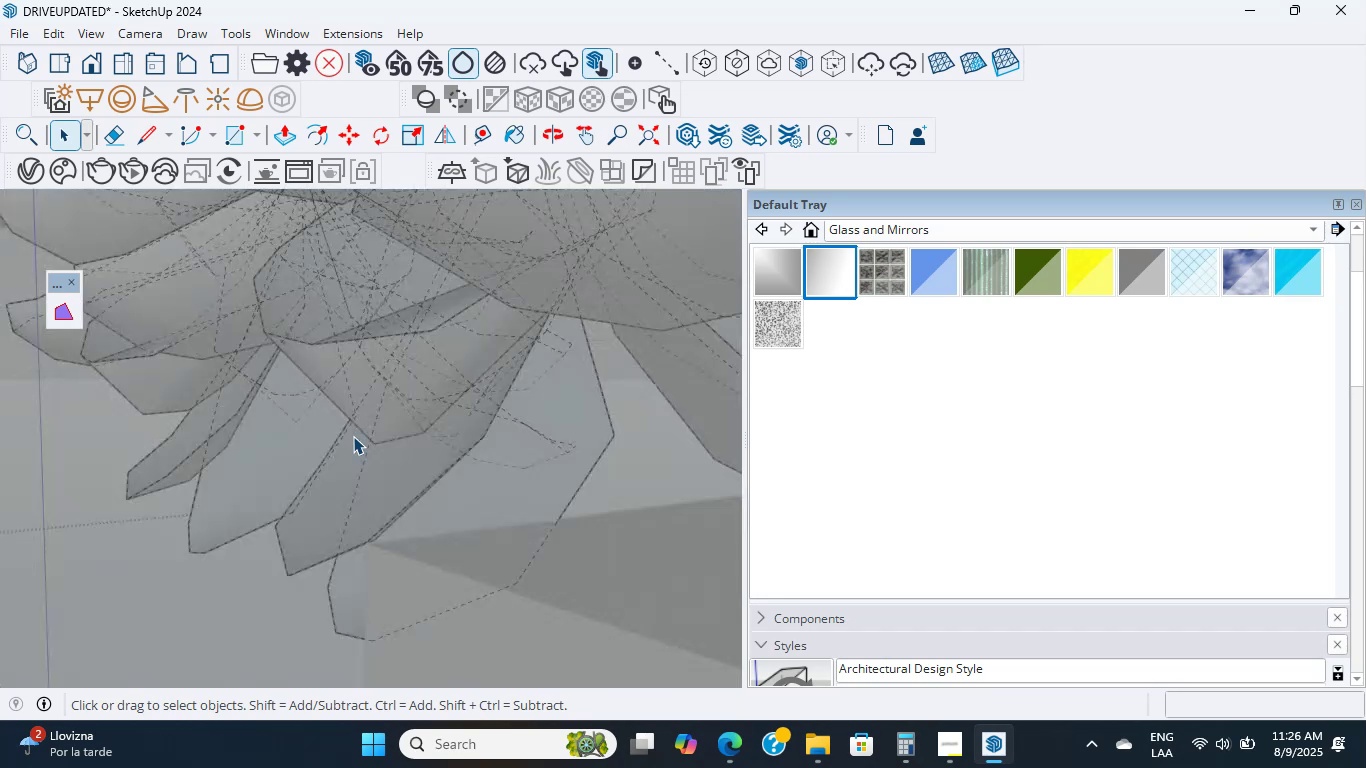 
triple_click([353, 436])
 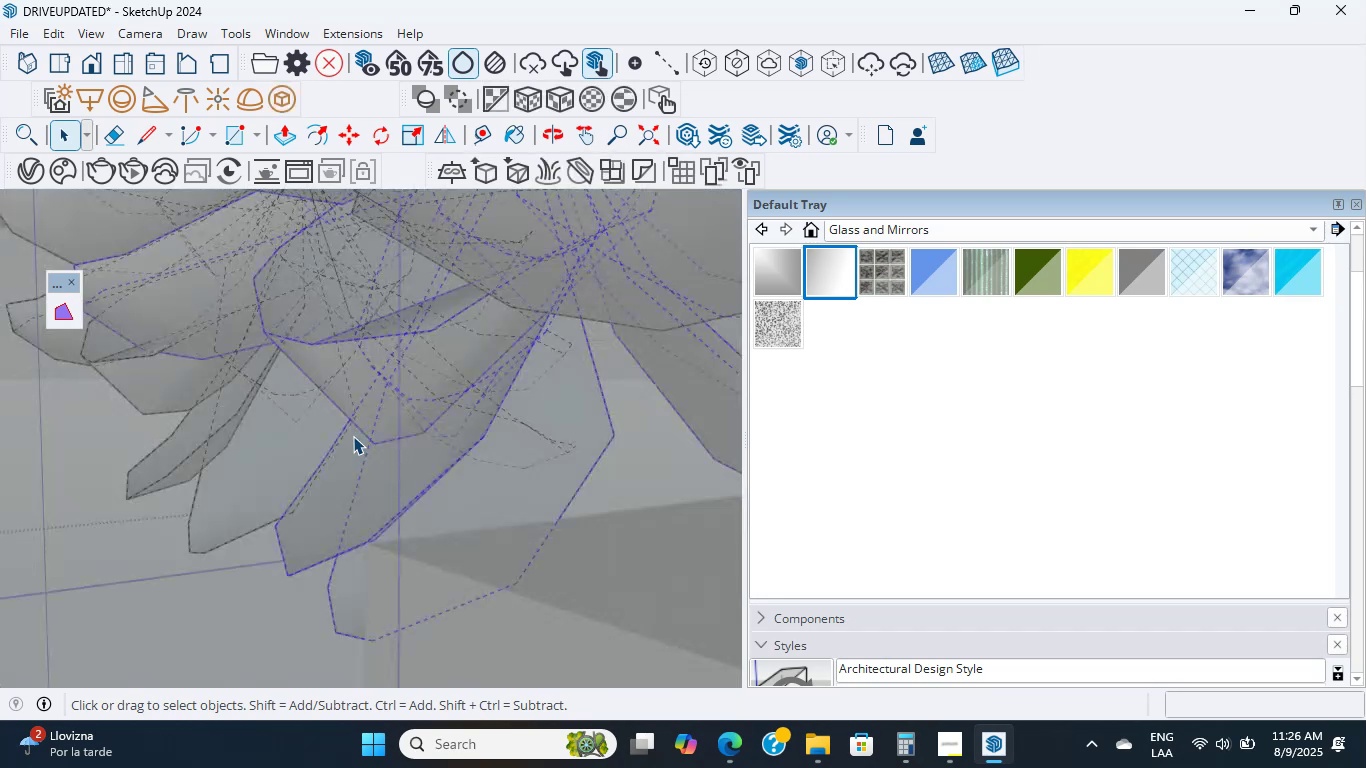 
triple_click([353, 436])
 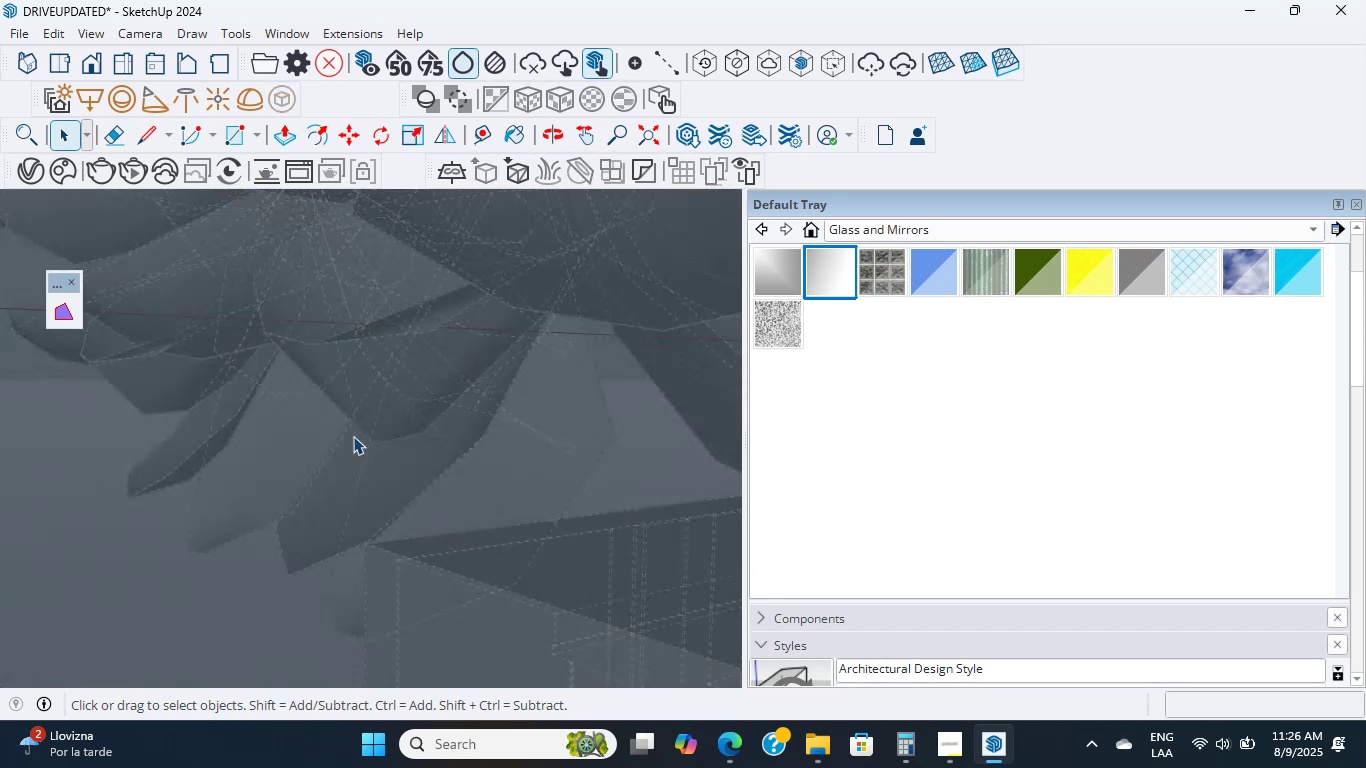 
scroll: coordinate [353, 436], scroll_direction: up, amount: 6.0
 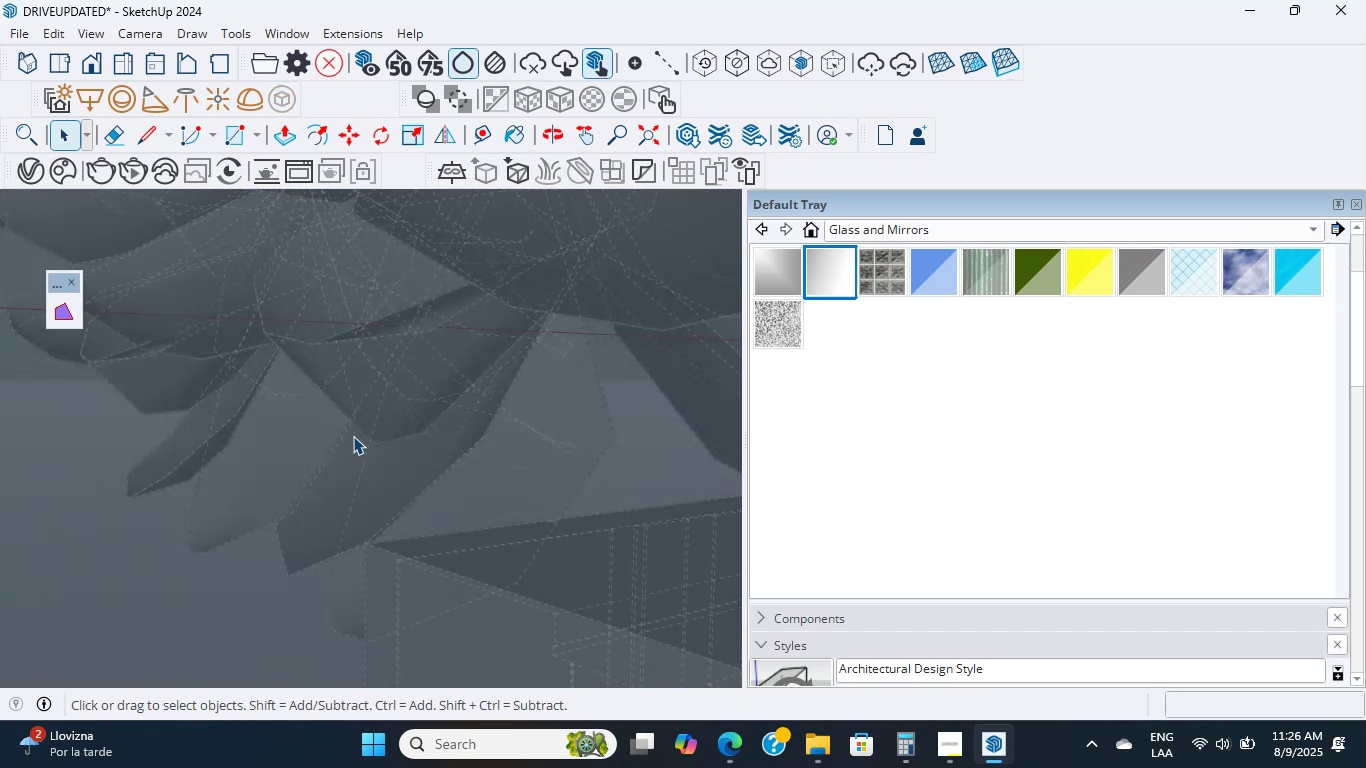 
double_click([353, 436])
 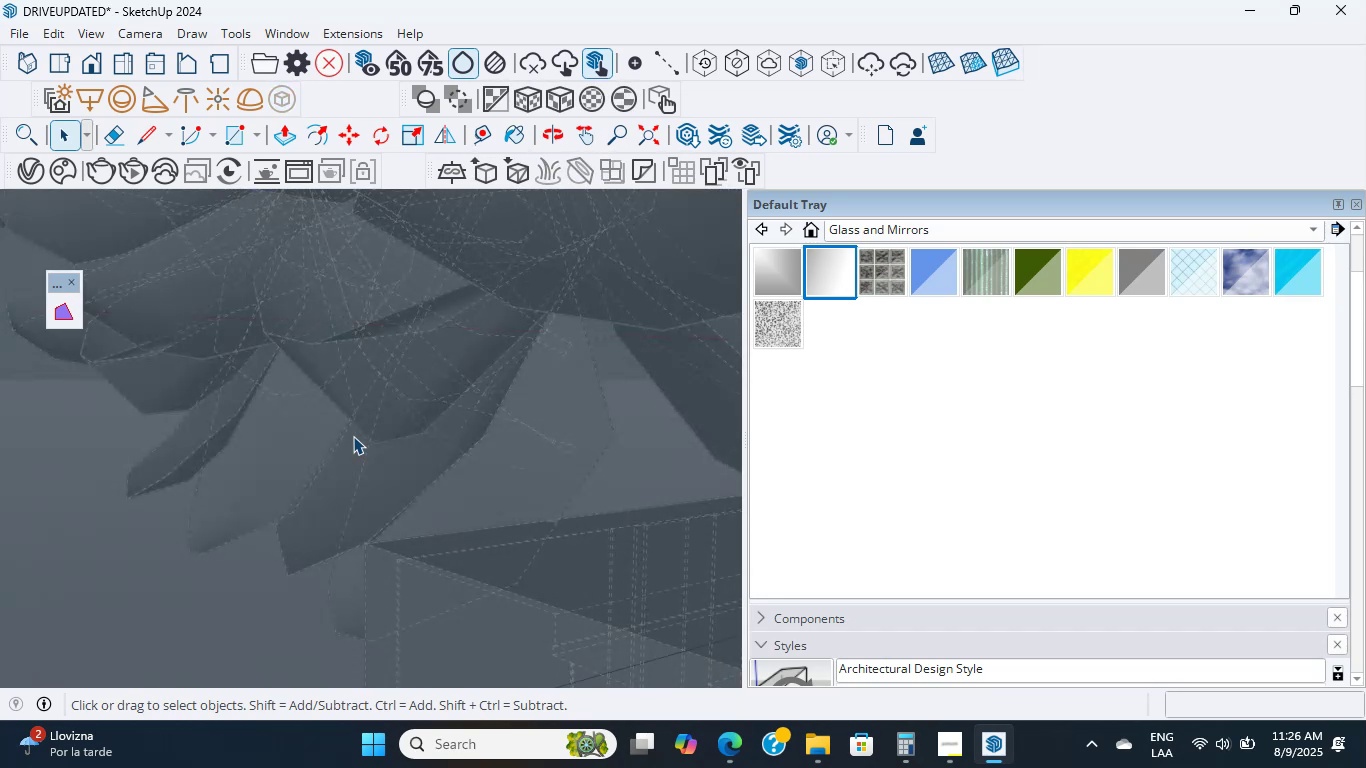 
triple_click([353, 436])
 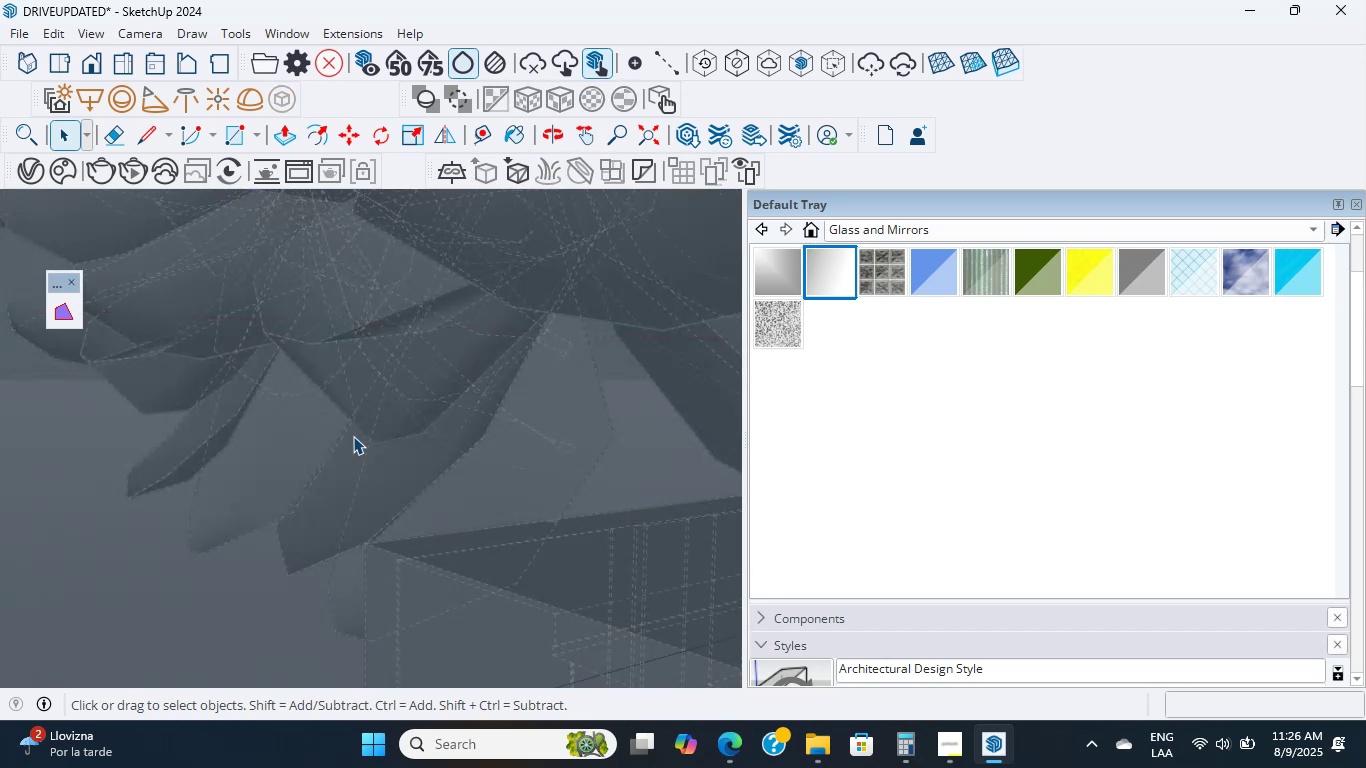 
triple_click([353, 436])
 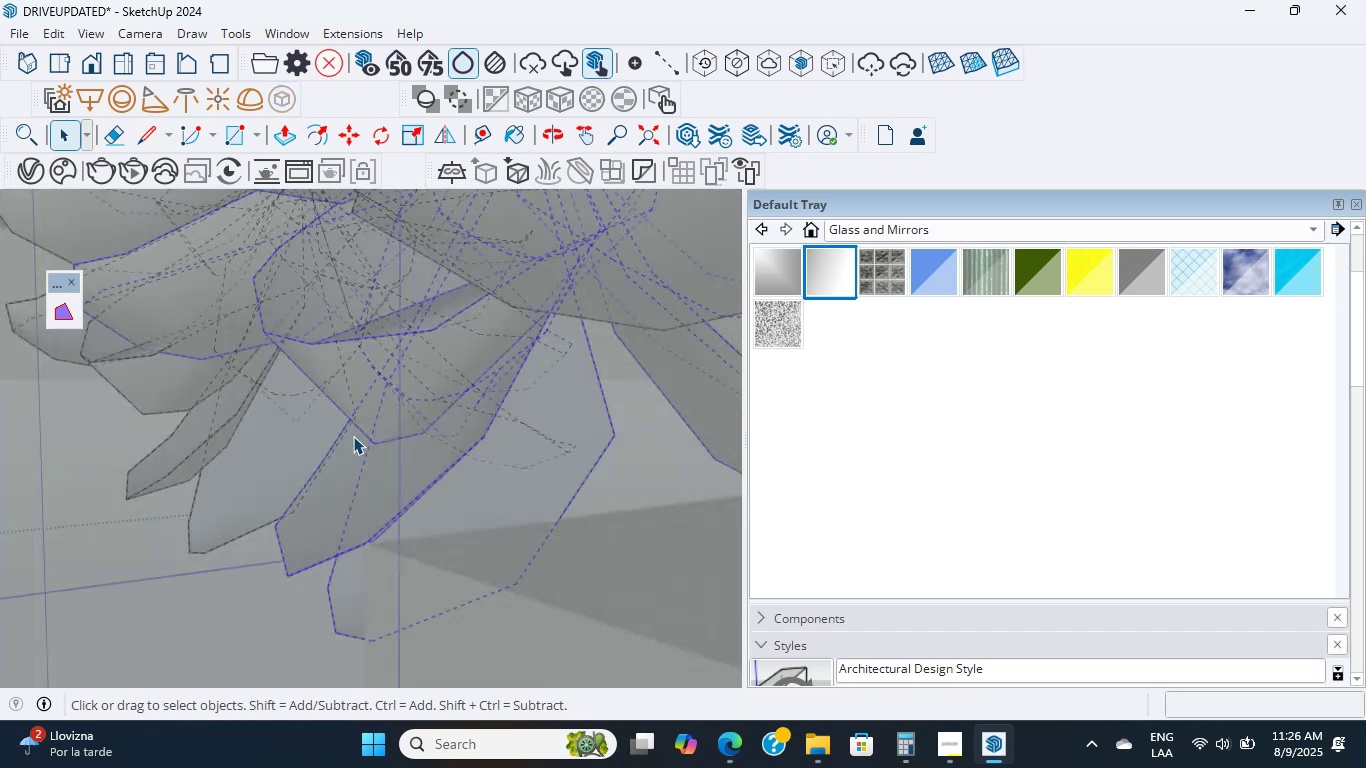 
triple_click([353, 436])
 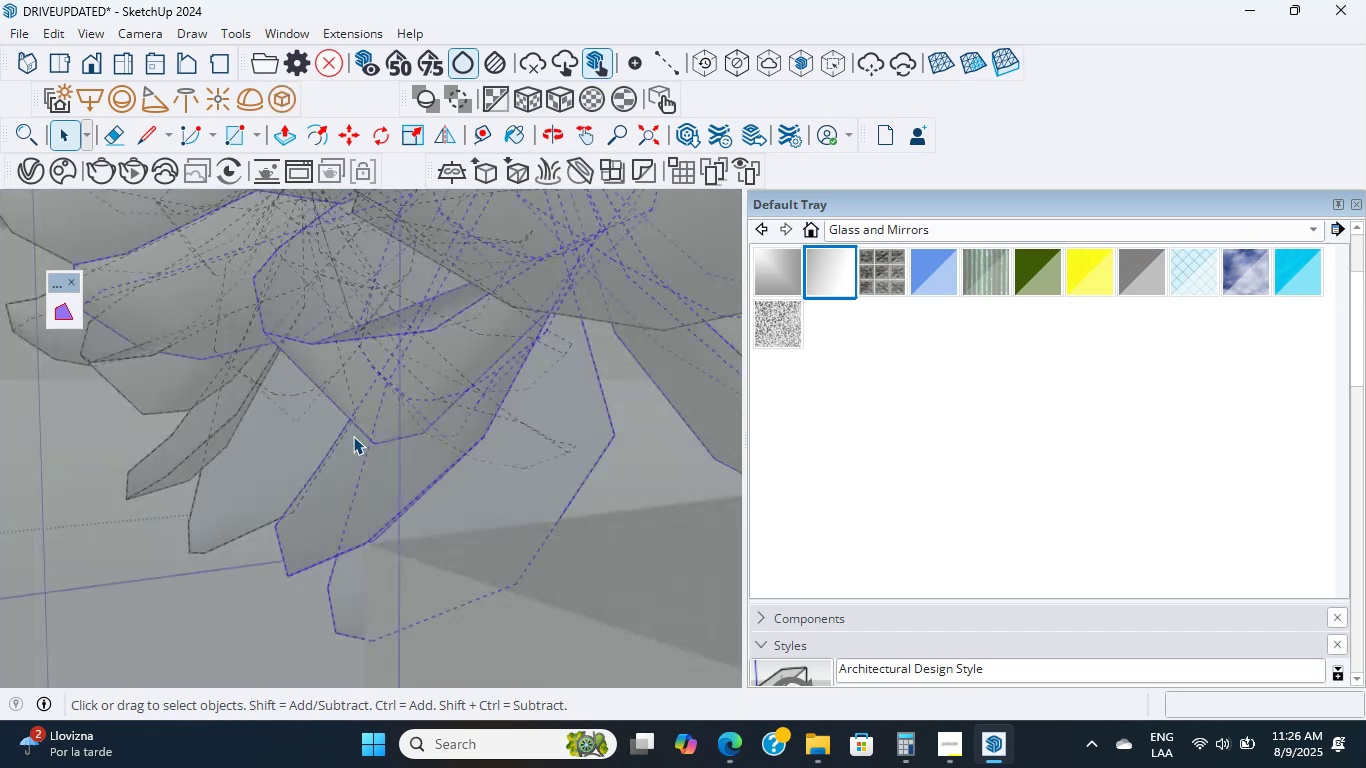 
triple_click([353, 436])
 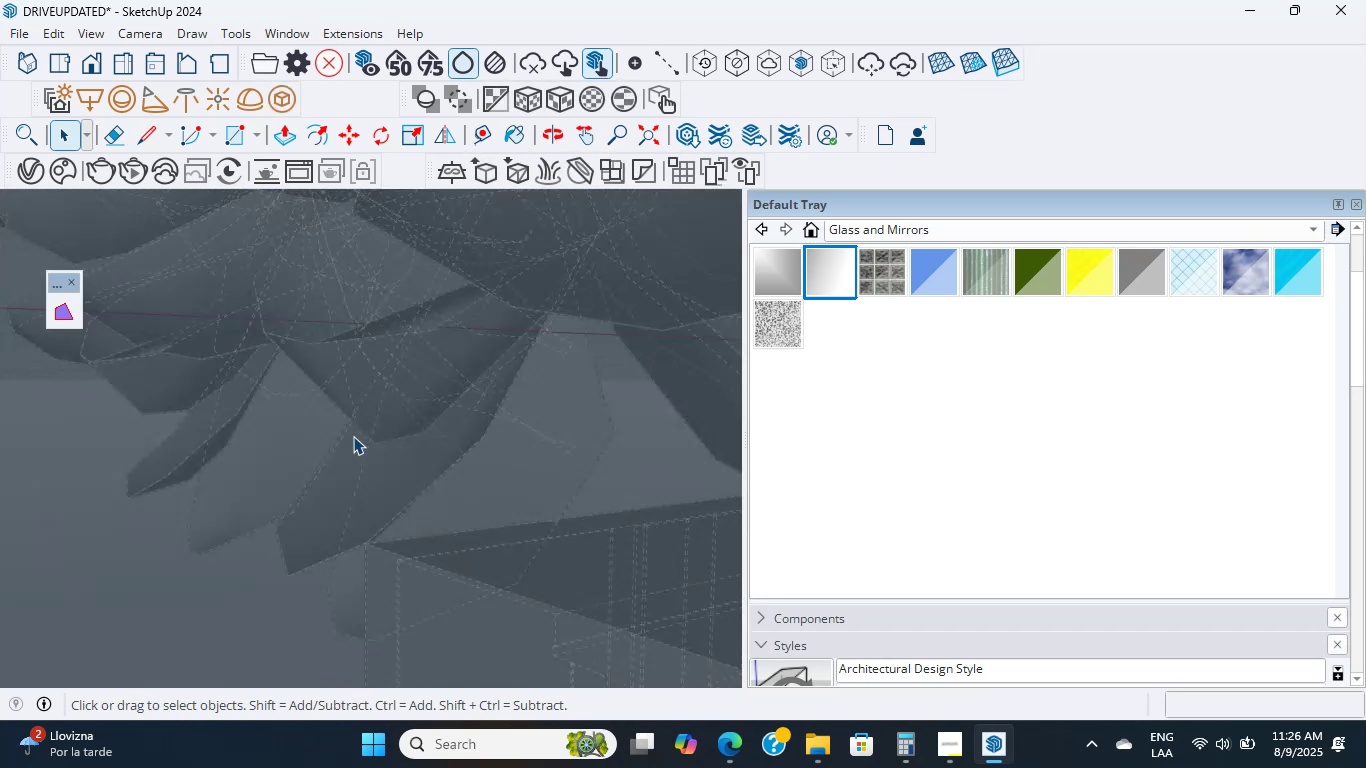 
triple_click([353, 436])
 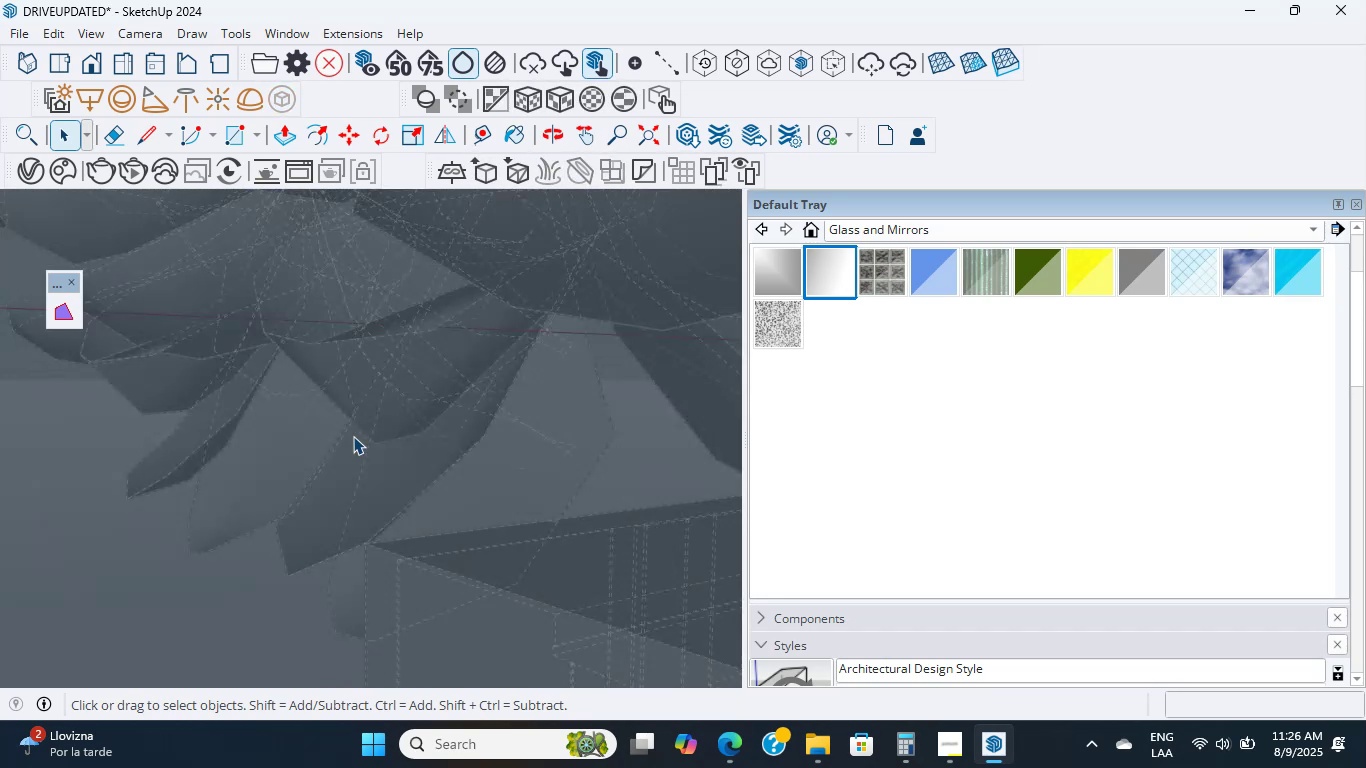 
wait(8.19)
 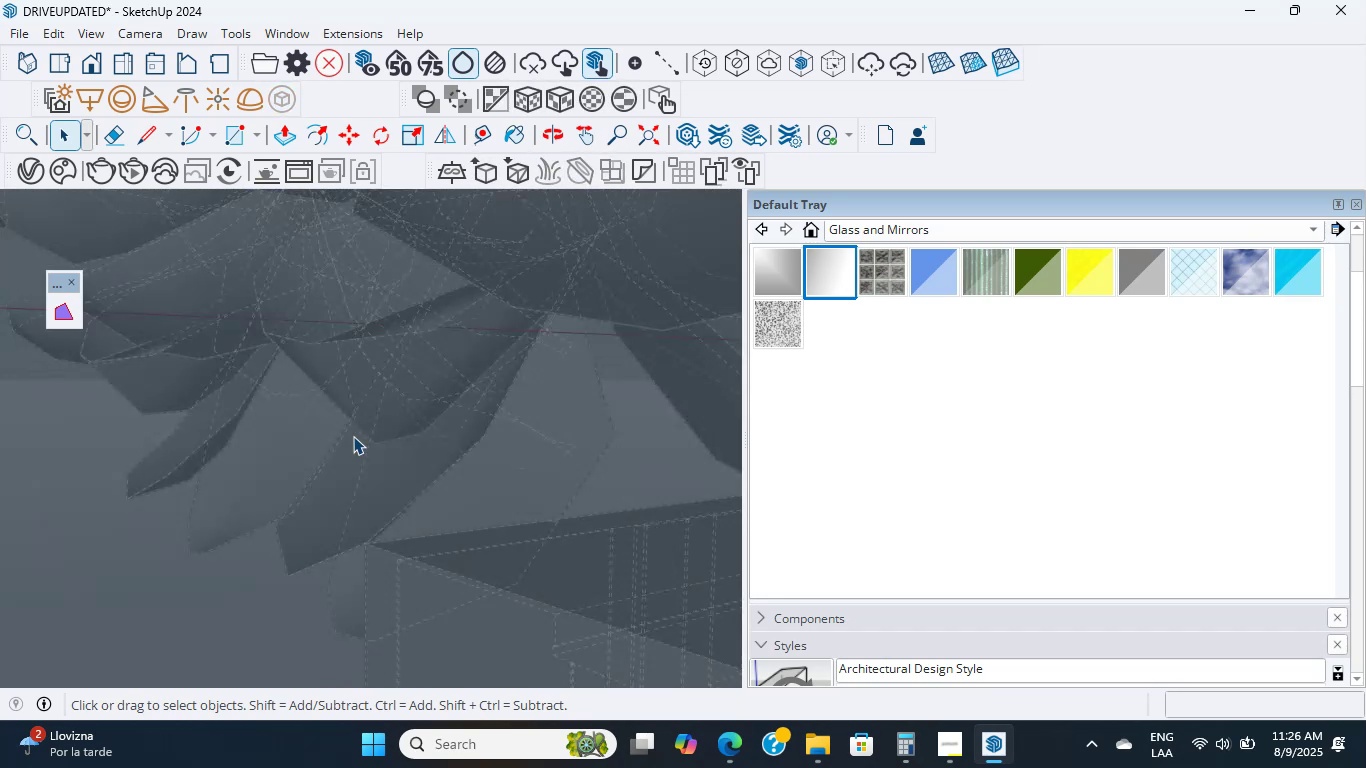 
scroll: coordinate [353, 436], scroll_direction: up, amount: 12.0
 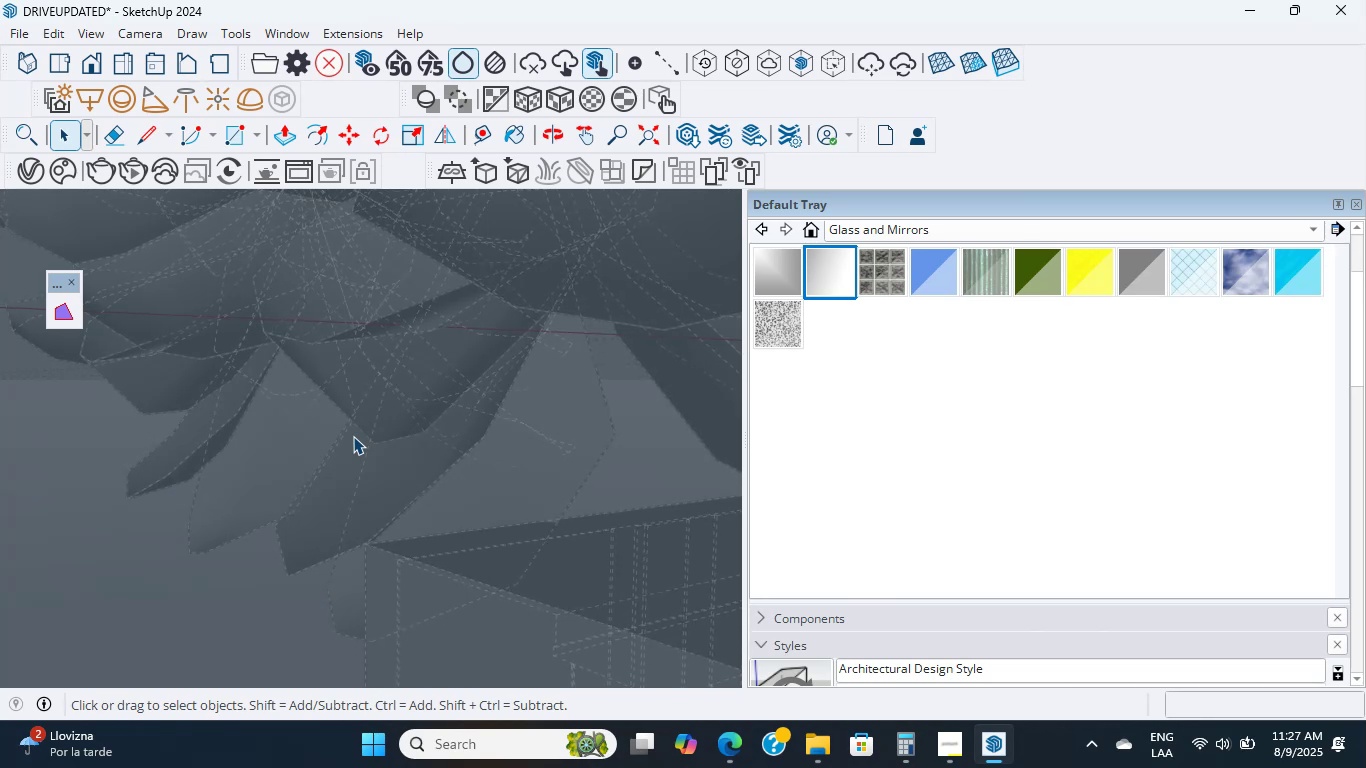 
double_click([353, 436])
 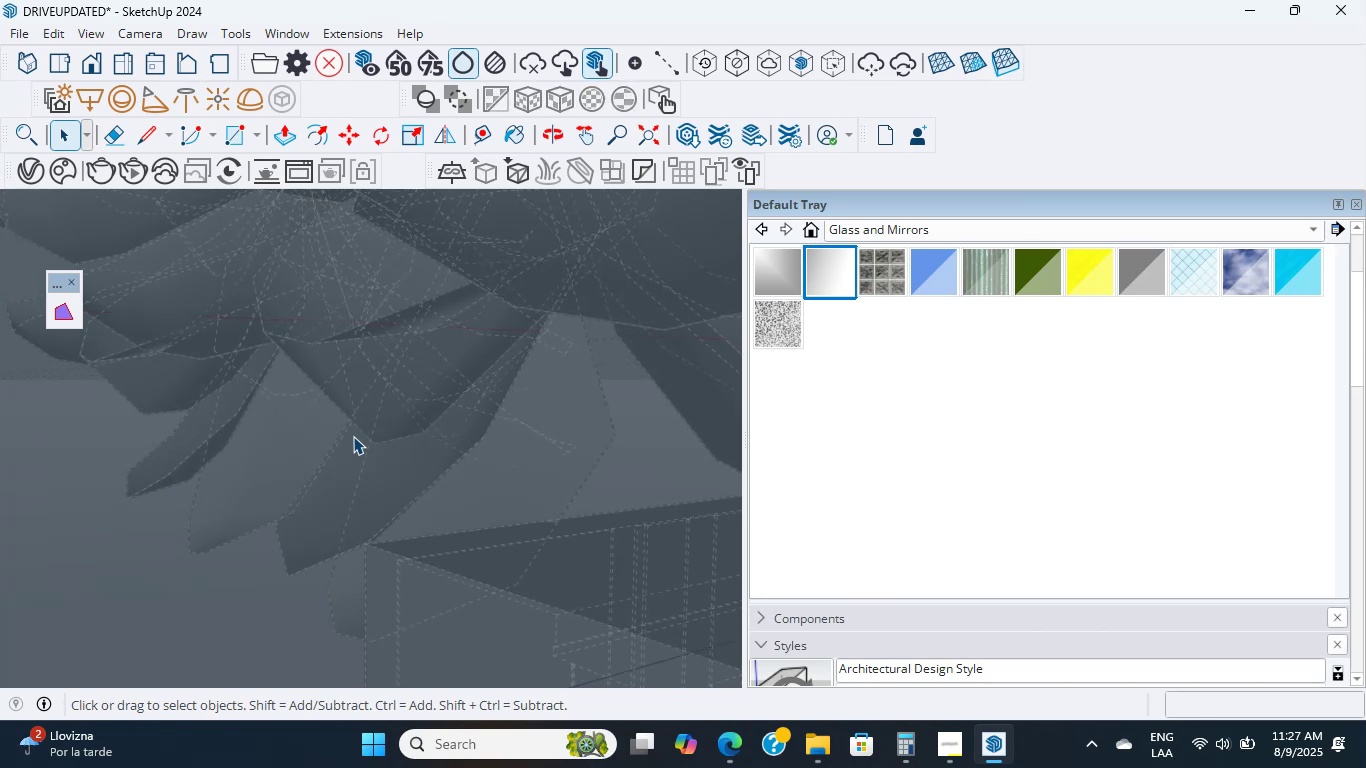 
triple_click([353, 436])
 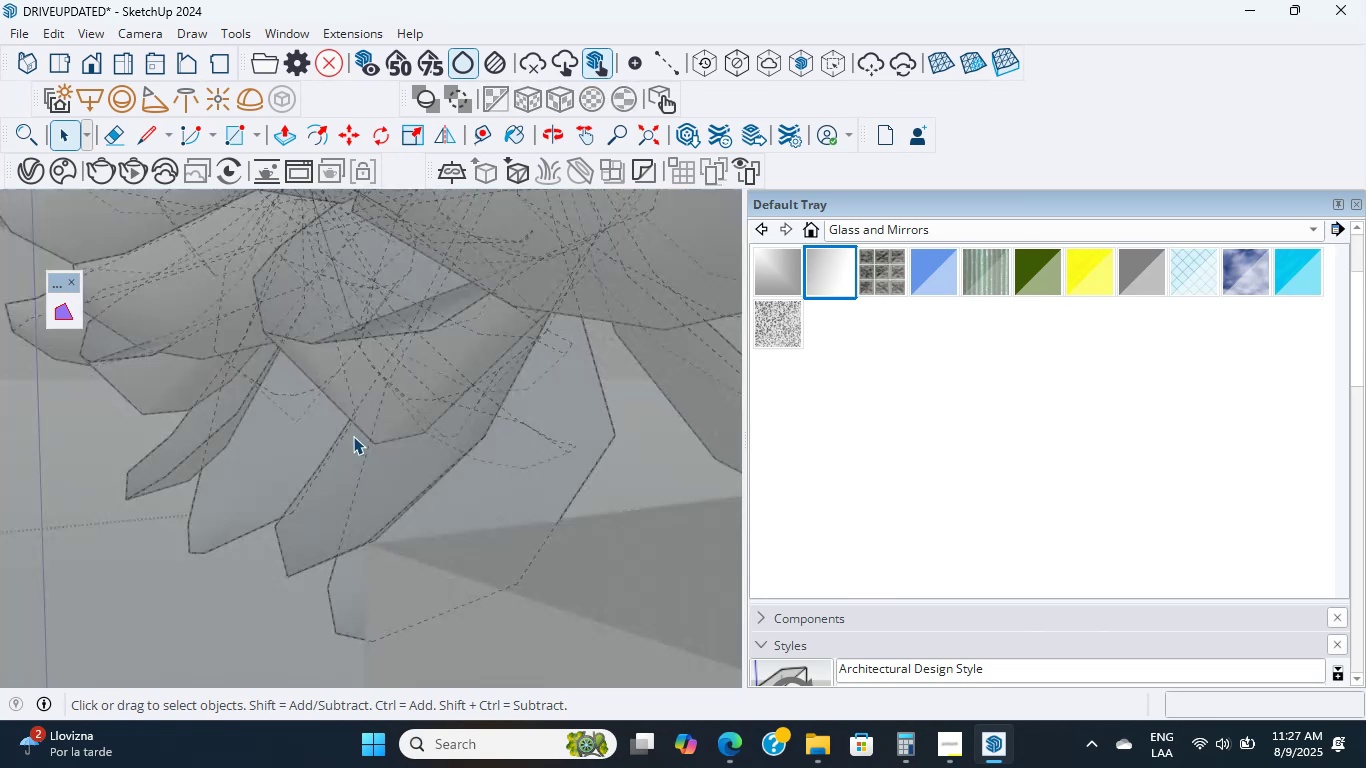 
triple_click([353, 436])
 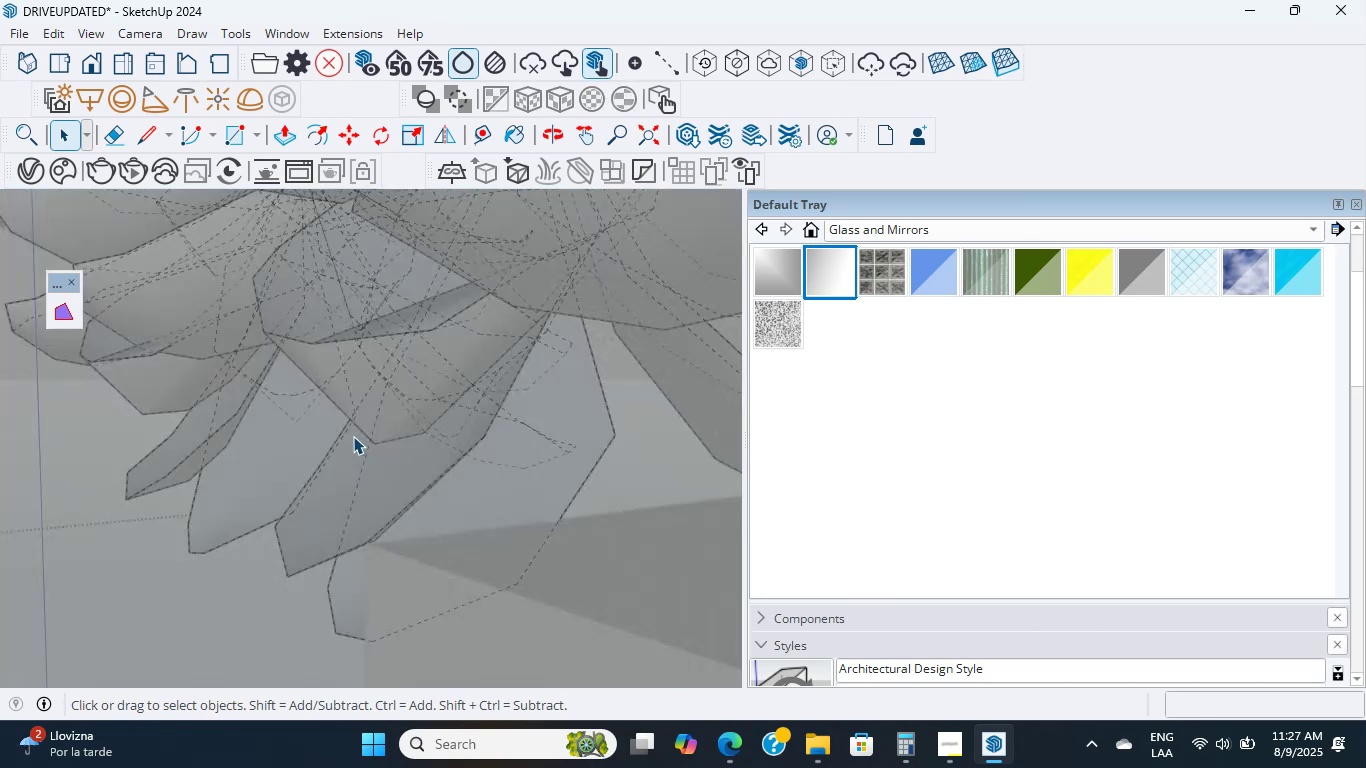 
triple_click([353, 436])
 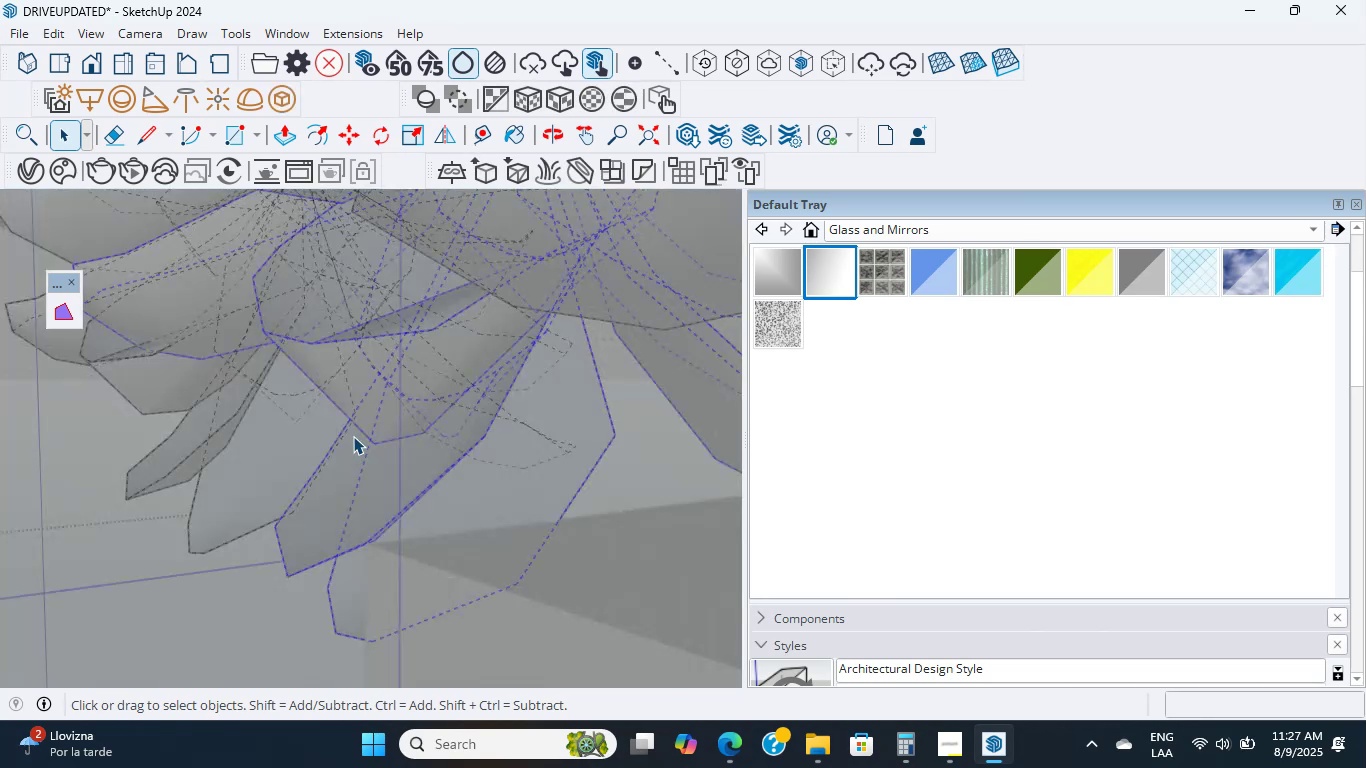 
triple_click([353, 436])
 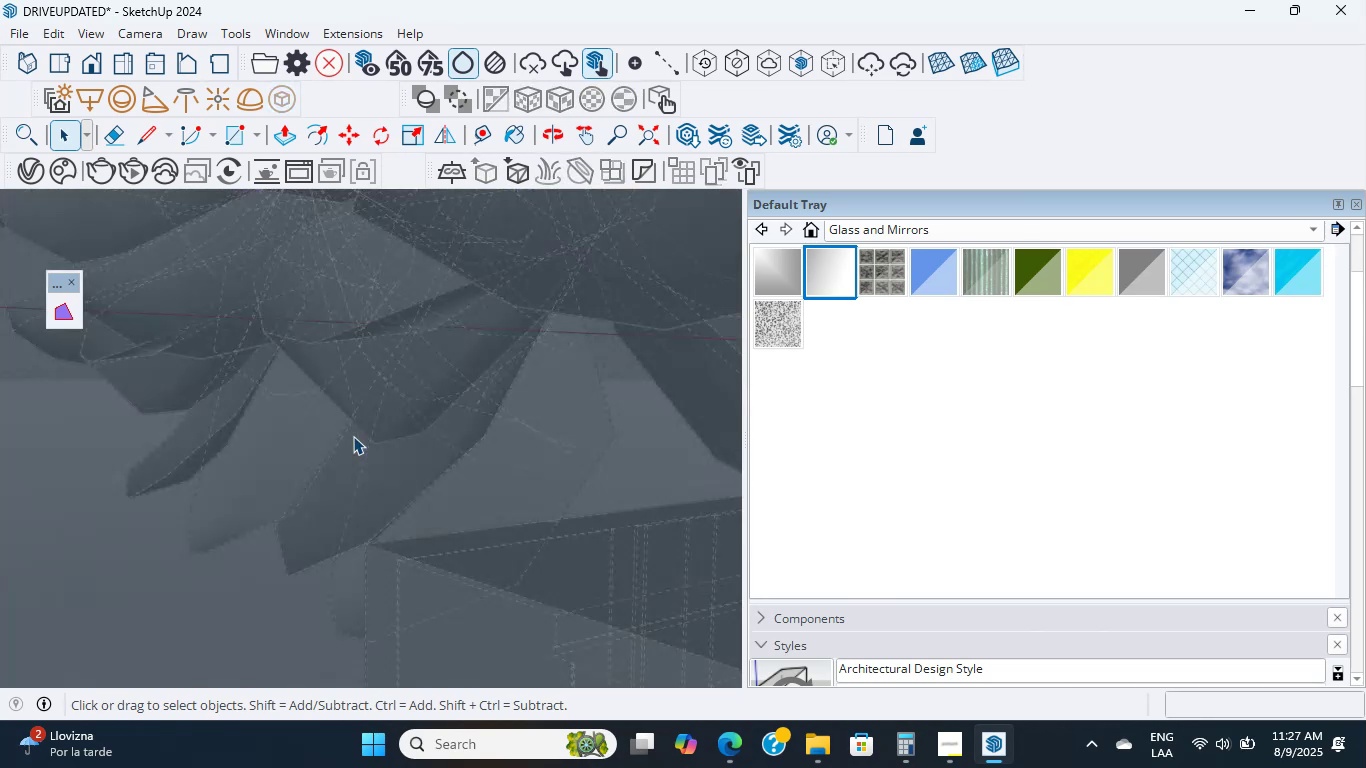 
triple_click([353, 436])
 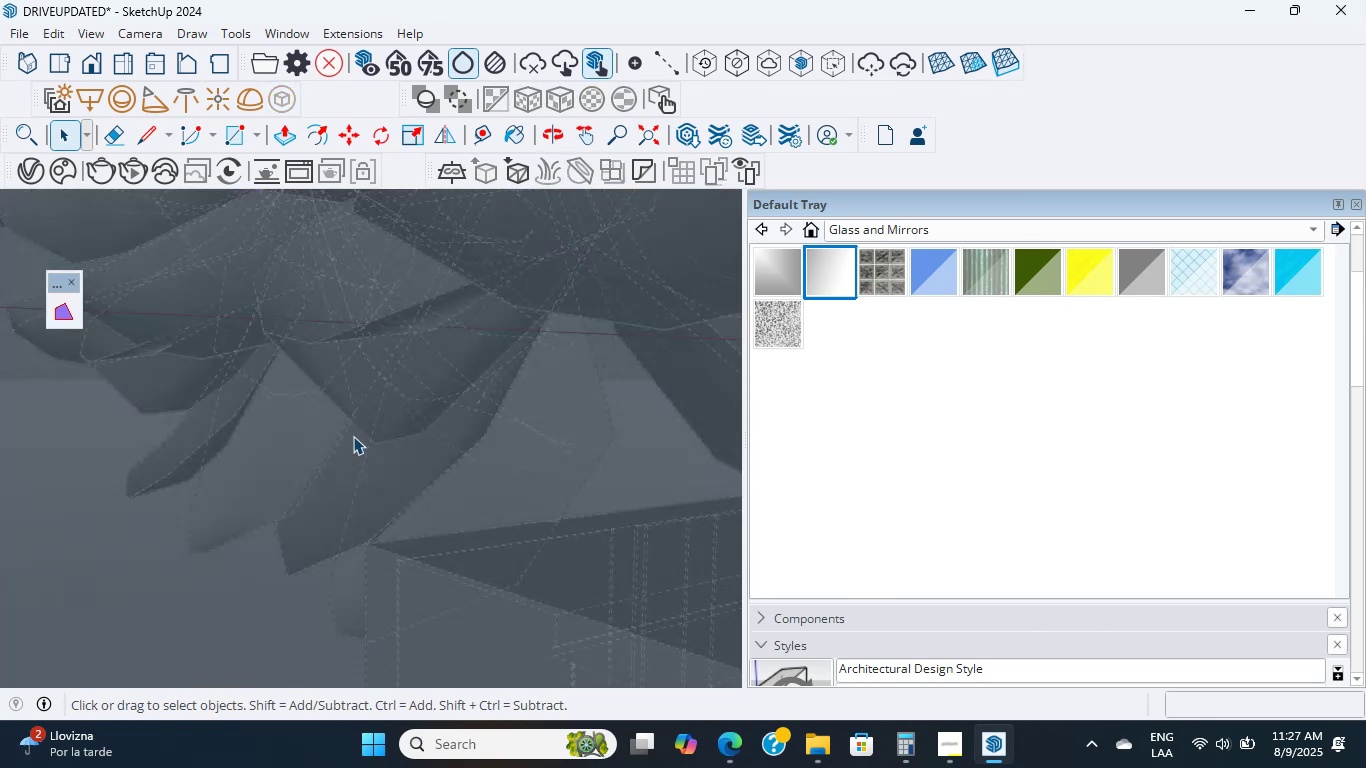 
triple_click([353, 436])
 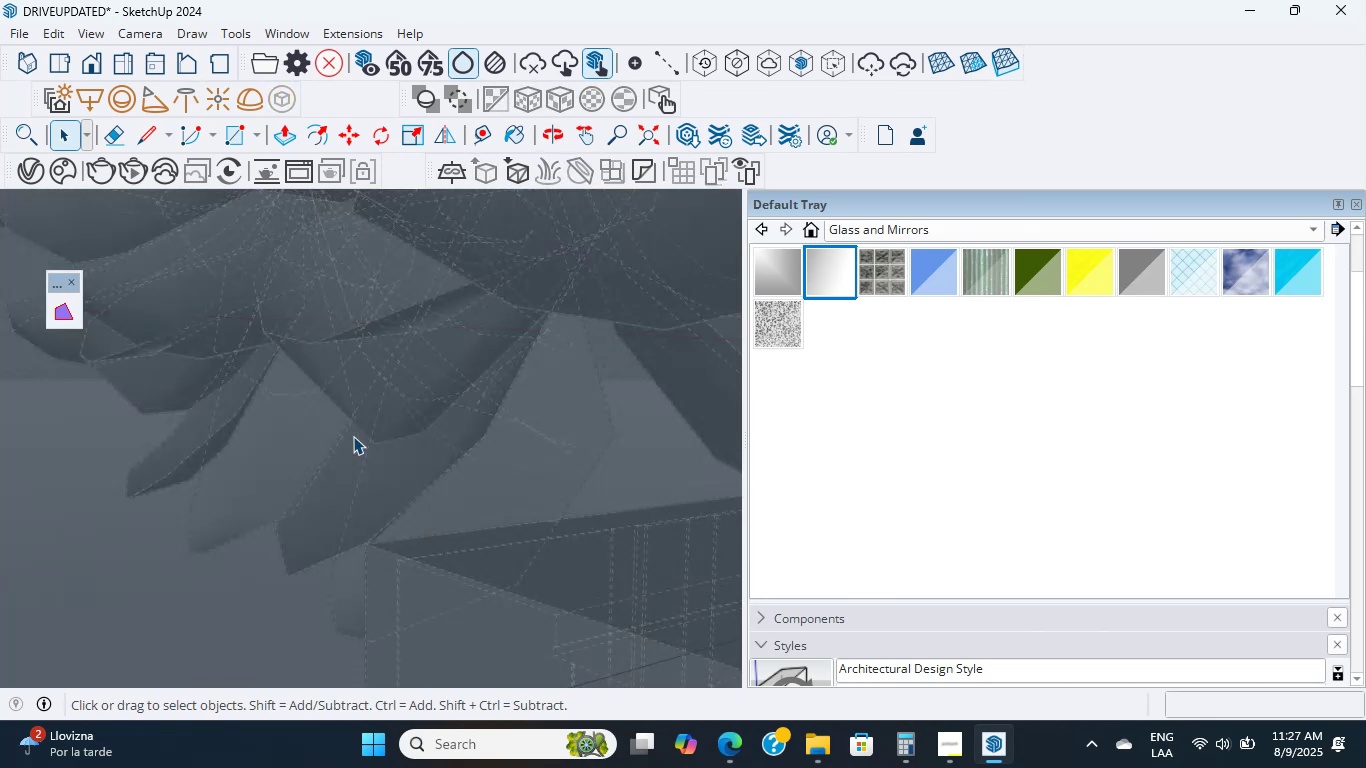 
scroll: coordinate [353, 436], scroll_direction: up, amount: 6.0
 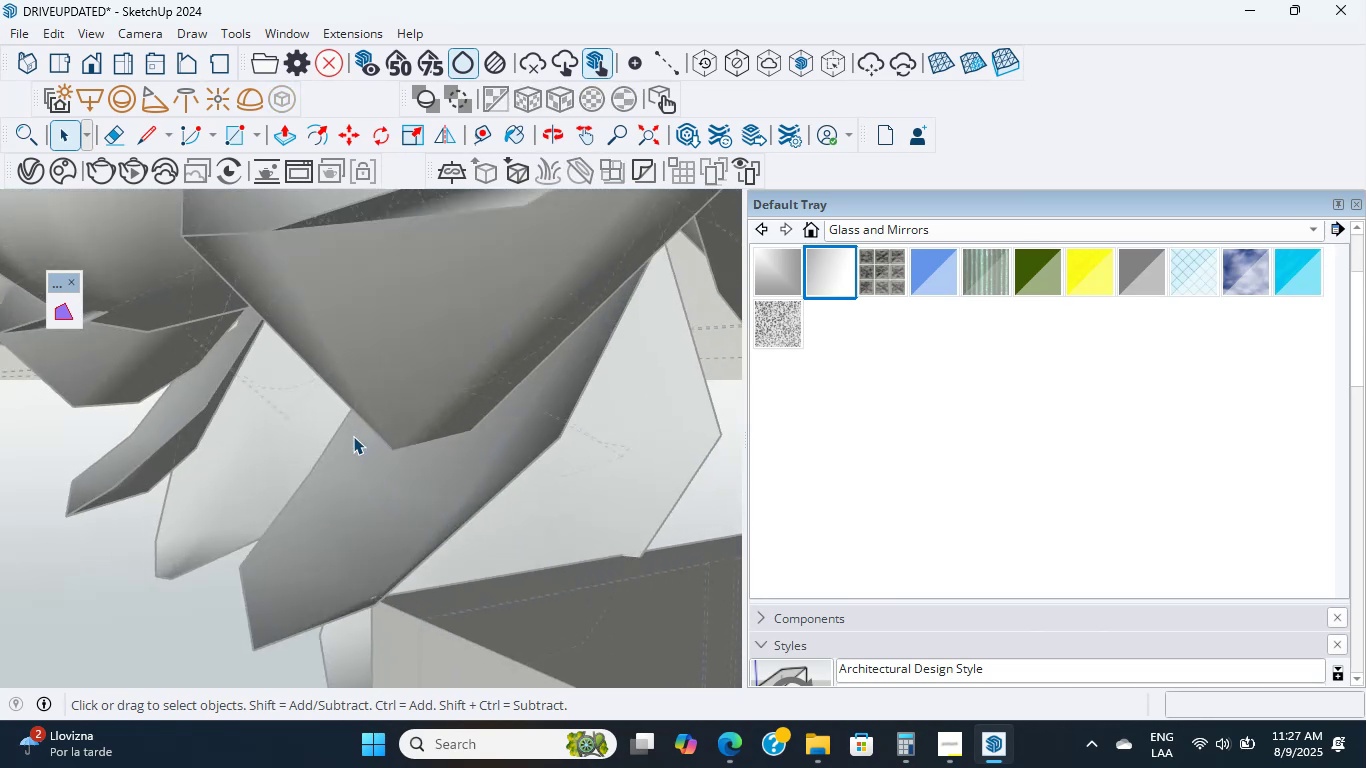 
double_click([353, 436])
 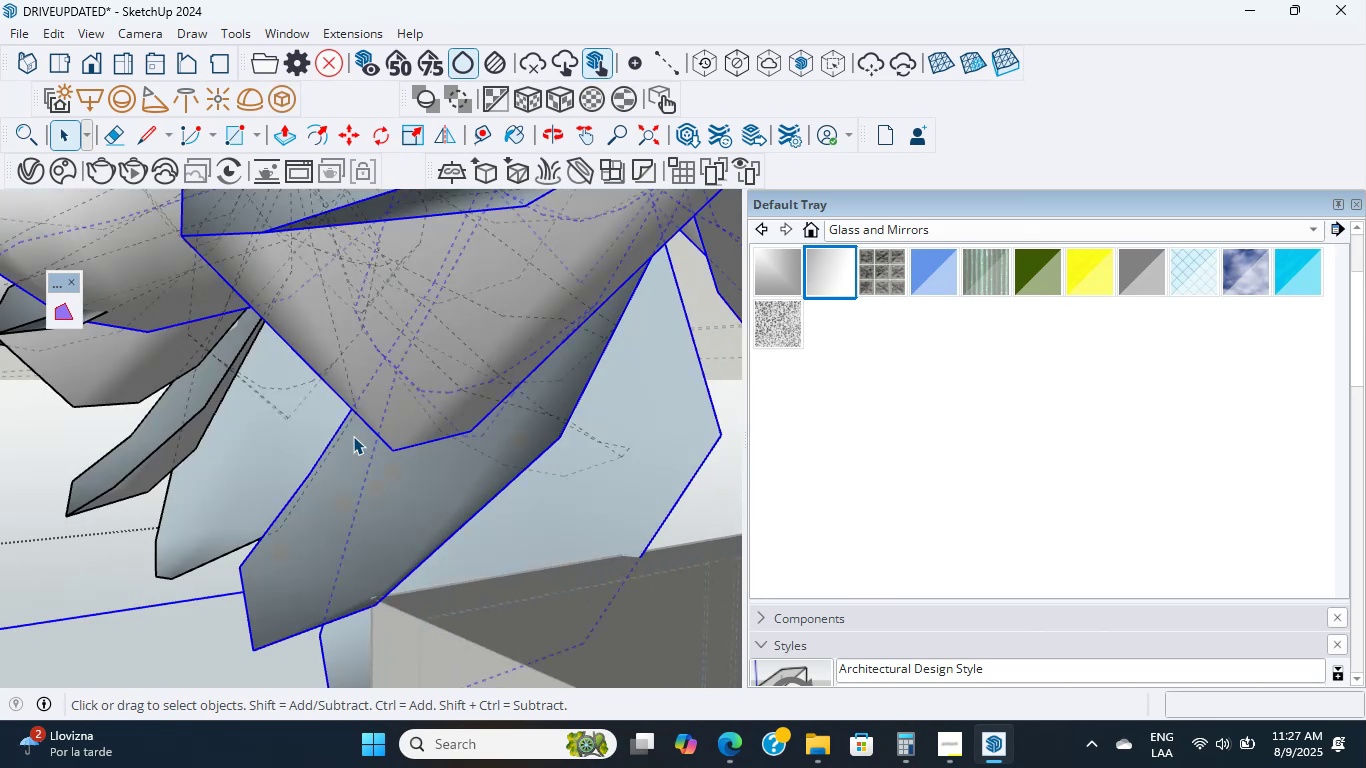 
triple_click([353, 436])
 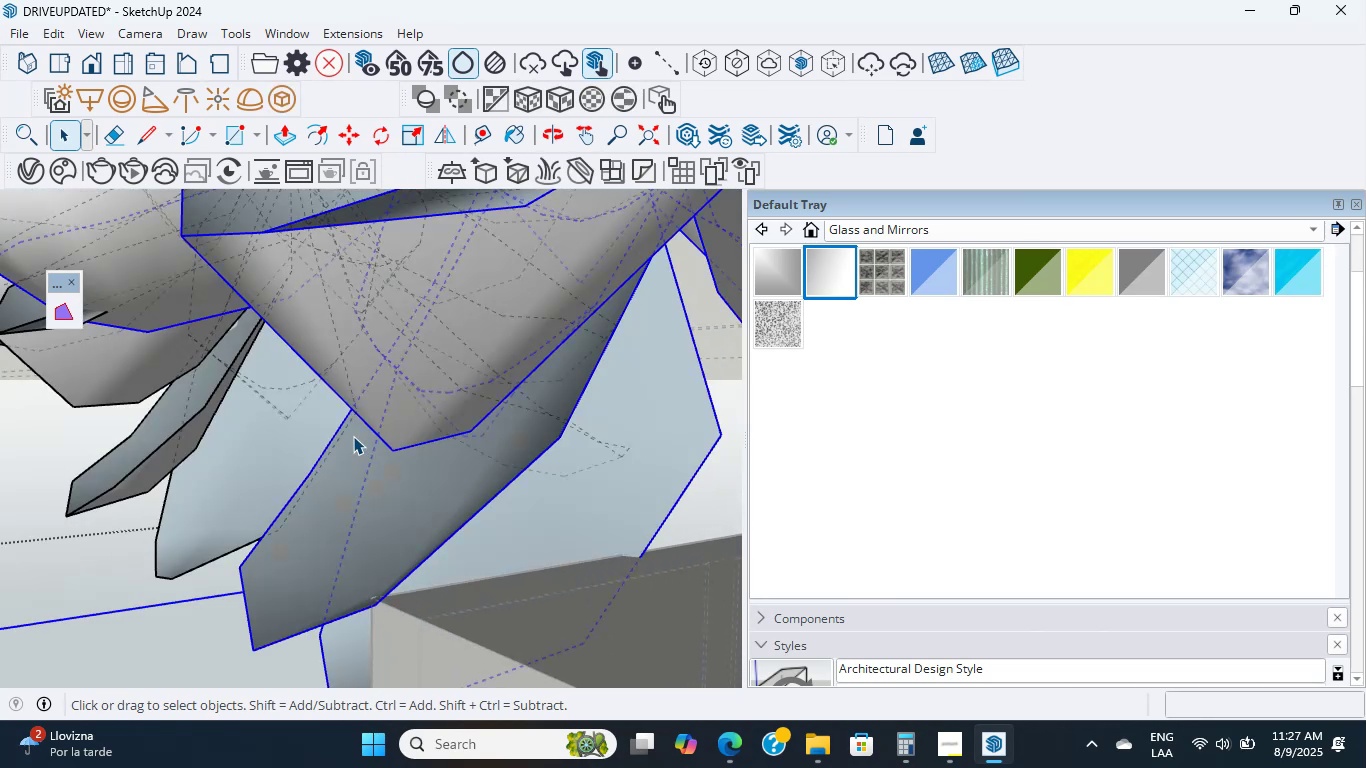 
triple_click([353, 436])
 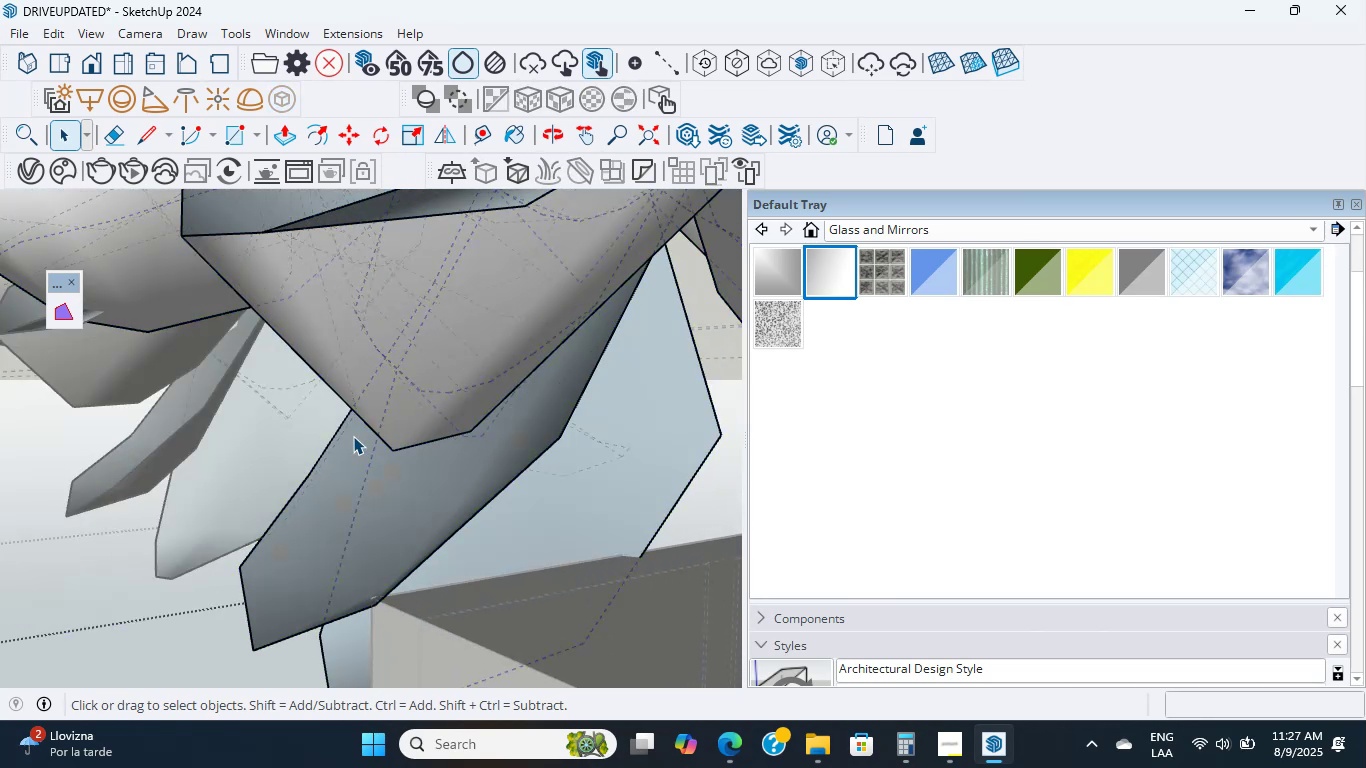 
triple_click([353, 436])
 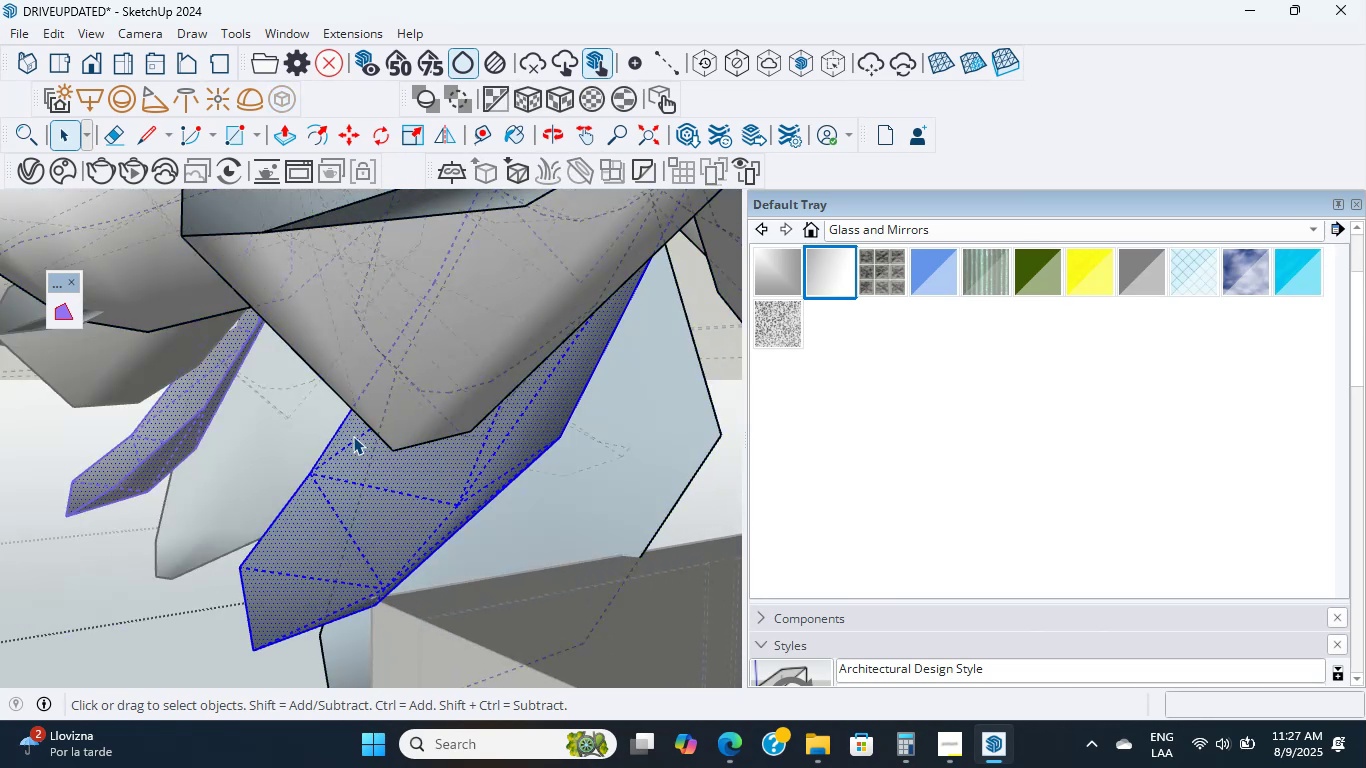 
triple_click([353, 436])
 